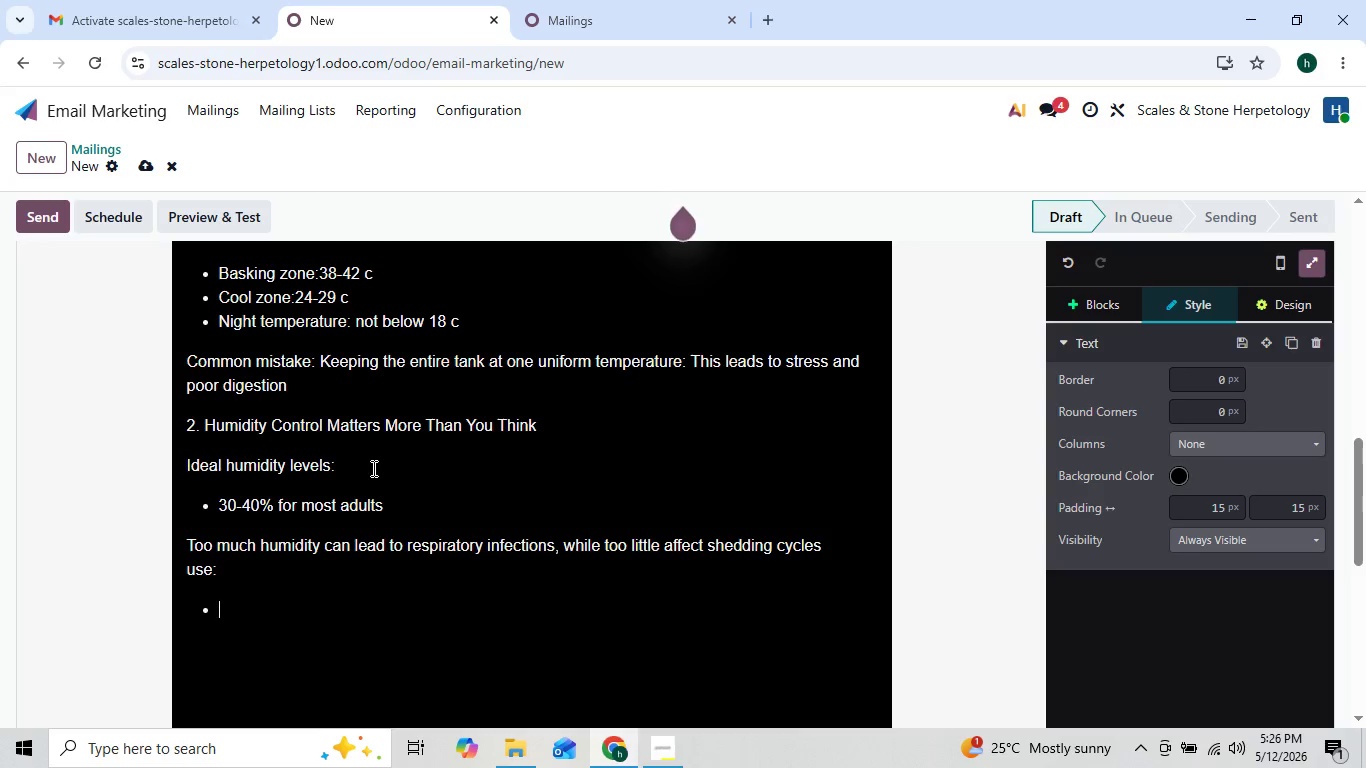 
type(Digital hygrometer ())
 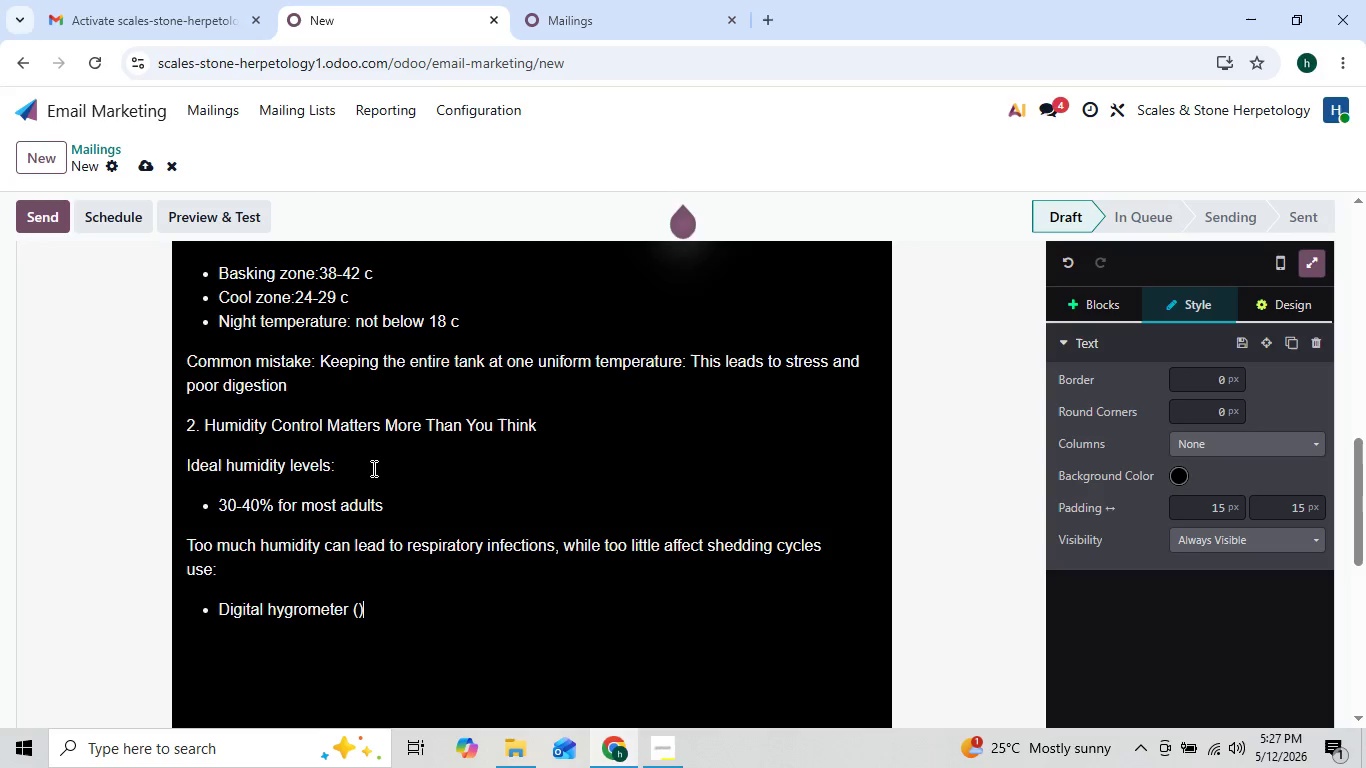 
key(ArrowLeft)
 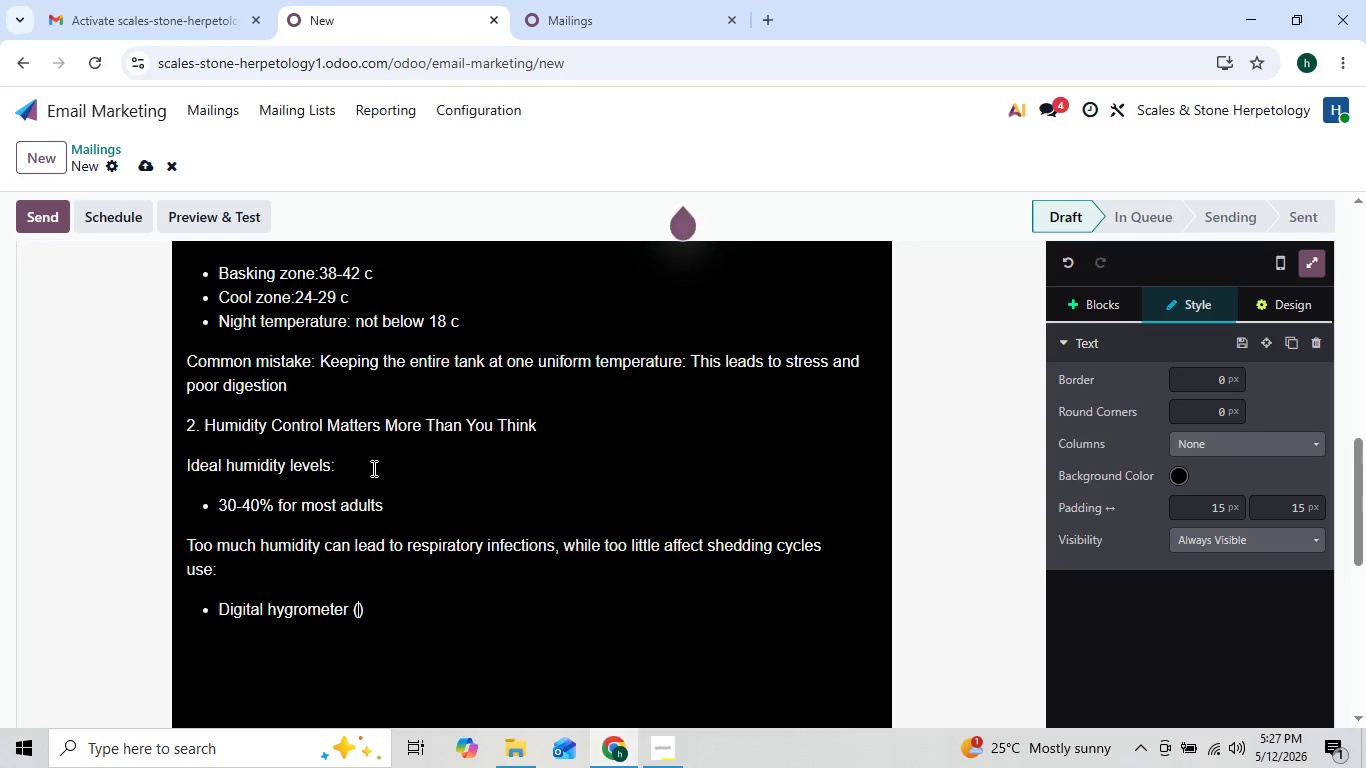 
type(nit)
key(Backspace)
key(Backspace)
type(ott)
key(Backspace)
type( analog)
 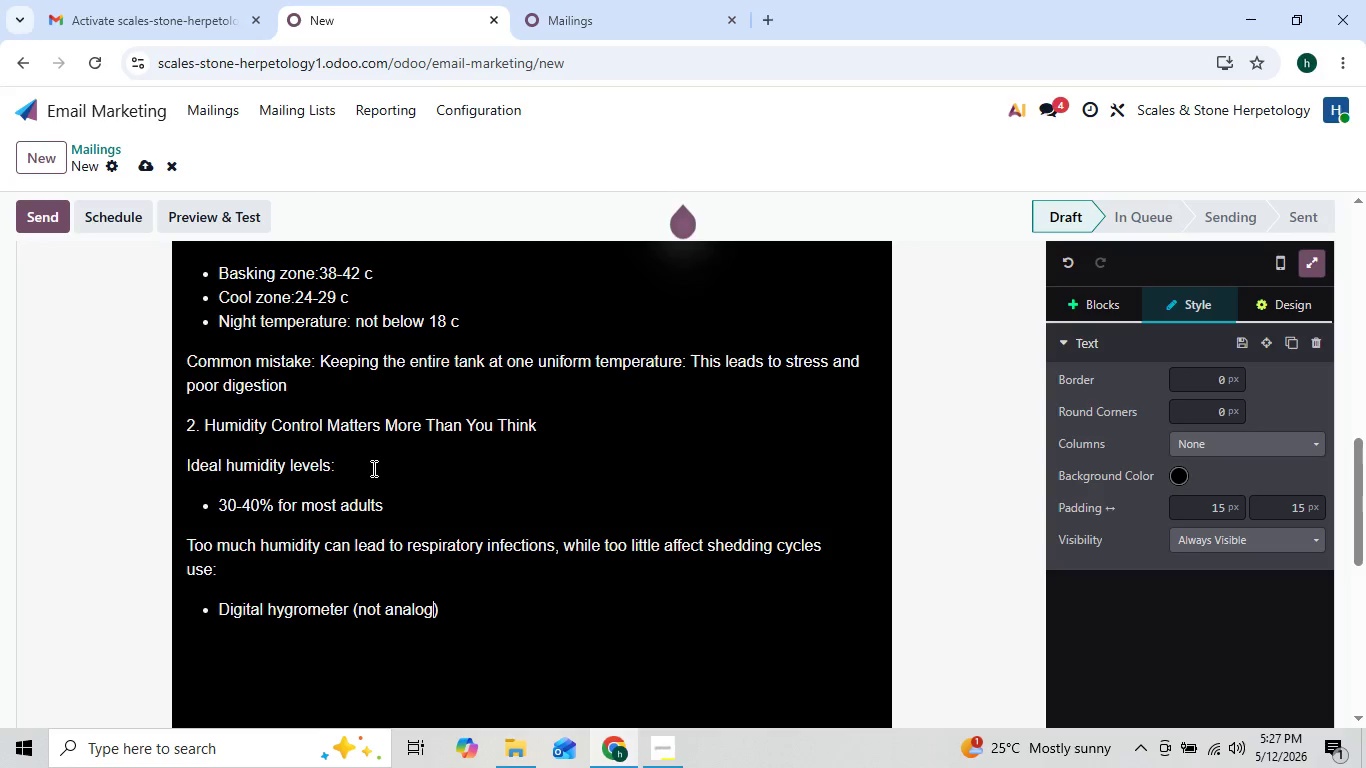 
key(ArrowRight)
 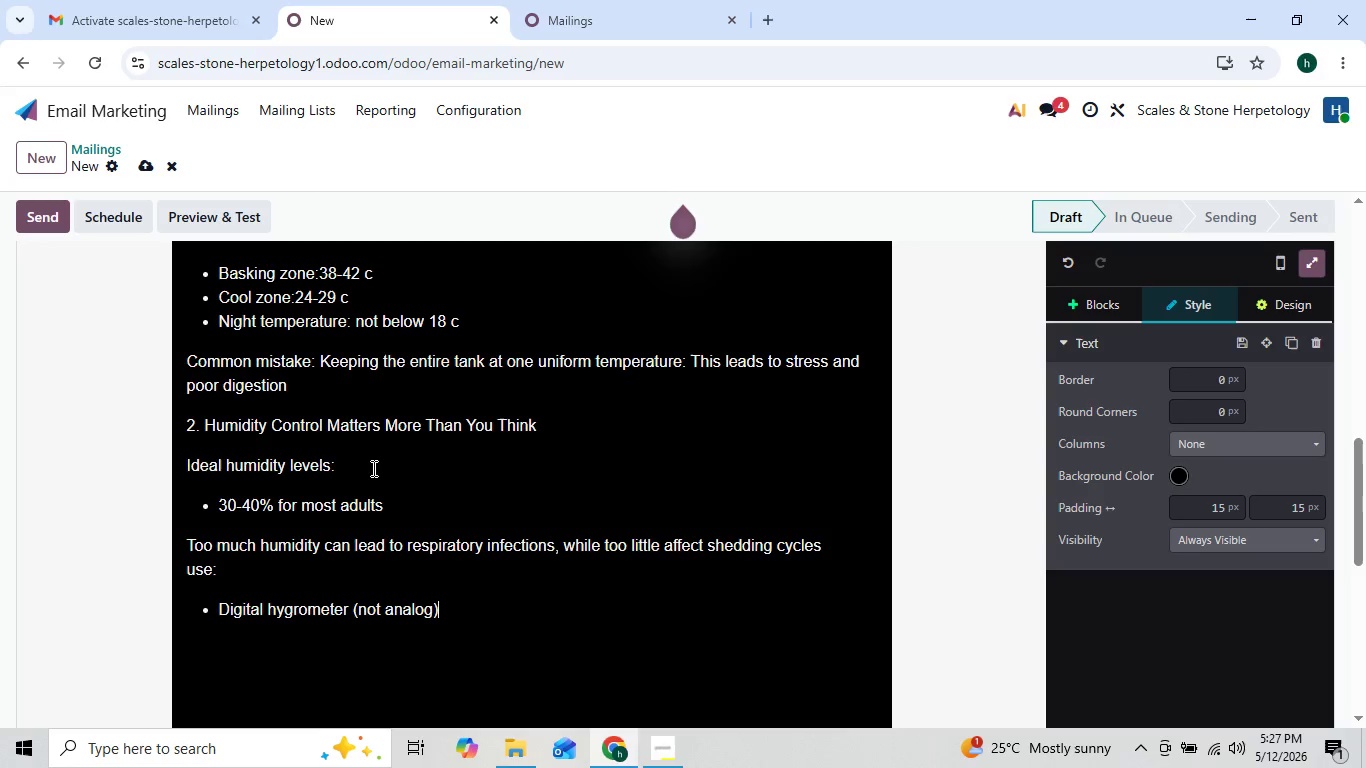 
key(ArrowRight)
 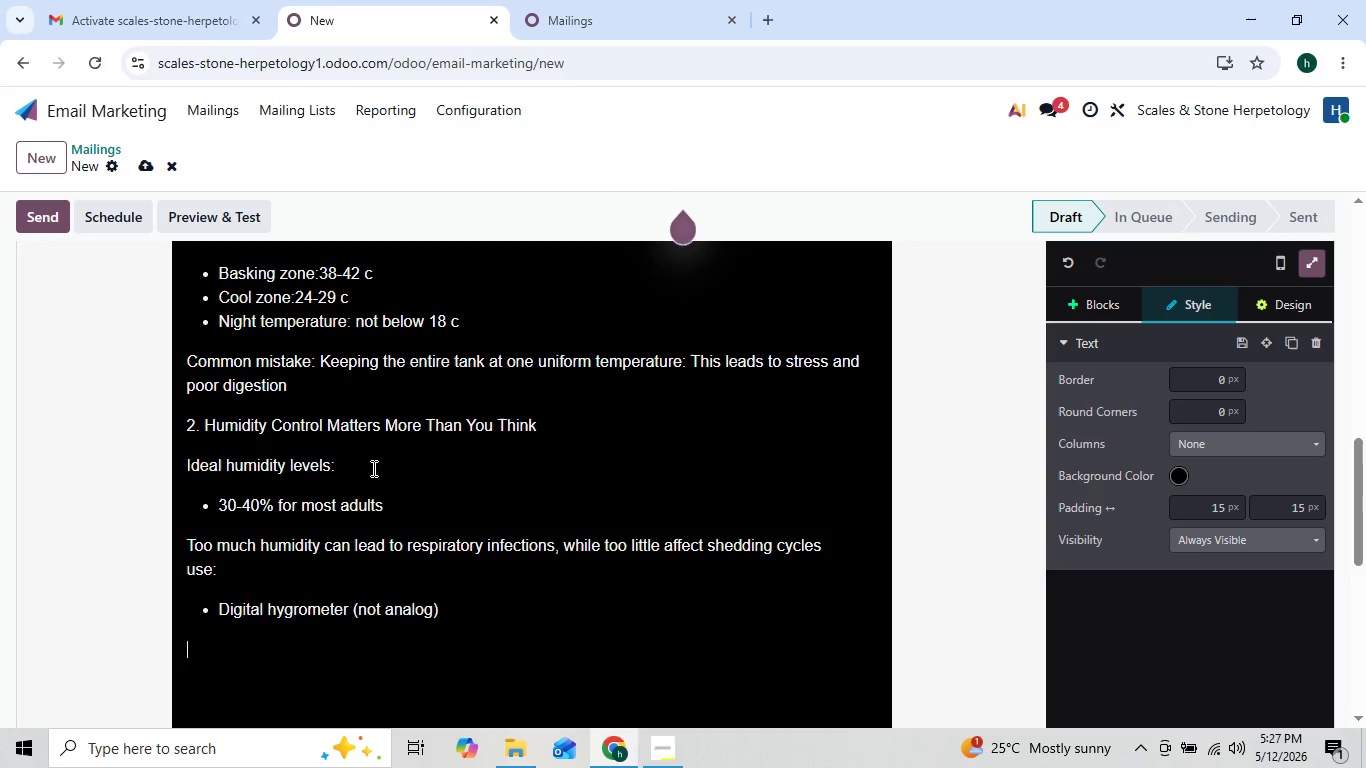 
key(ArrowLeft)
 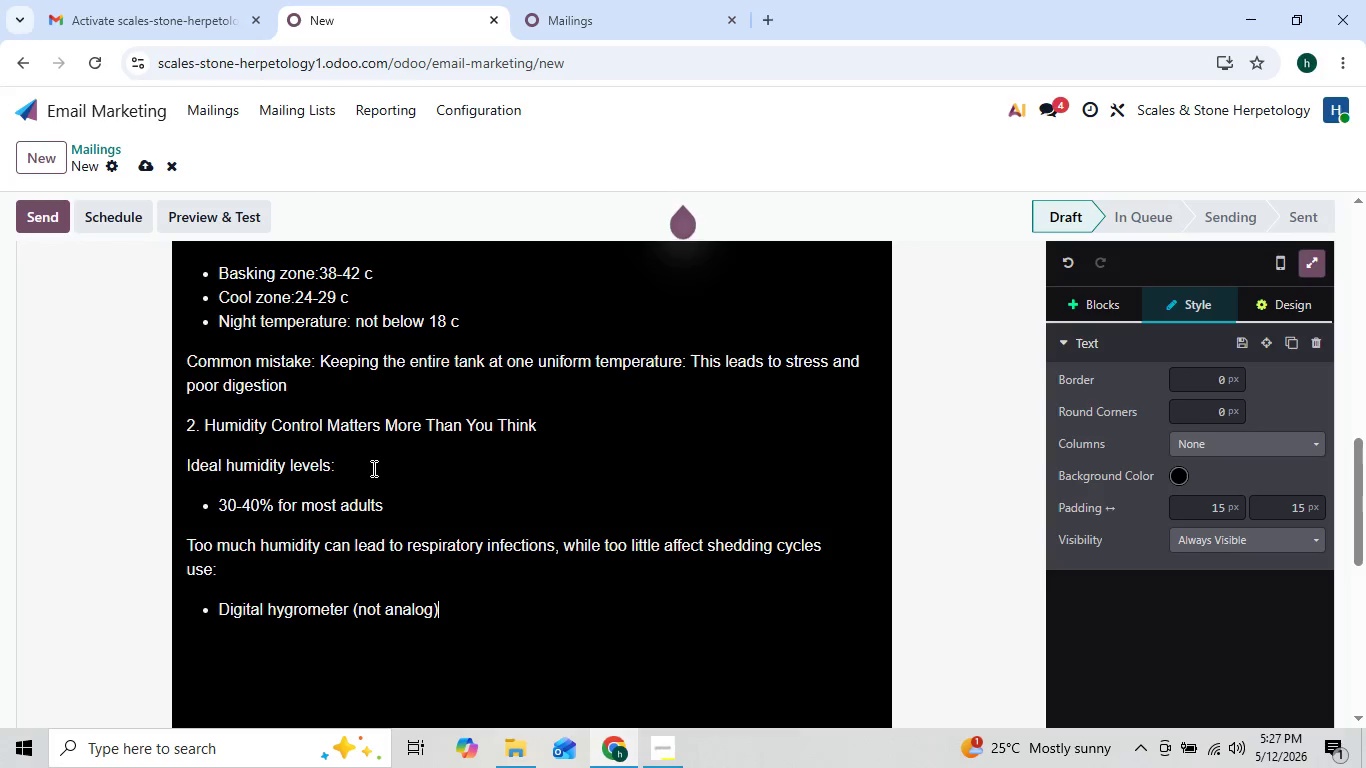 
key(Enter)
 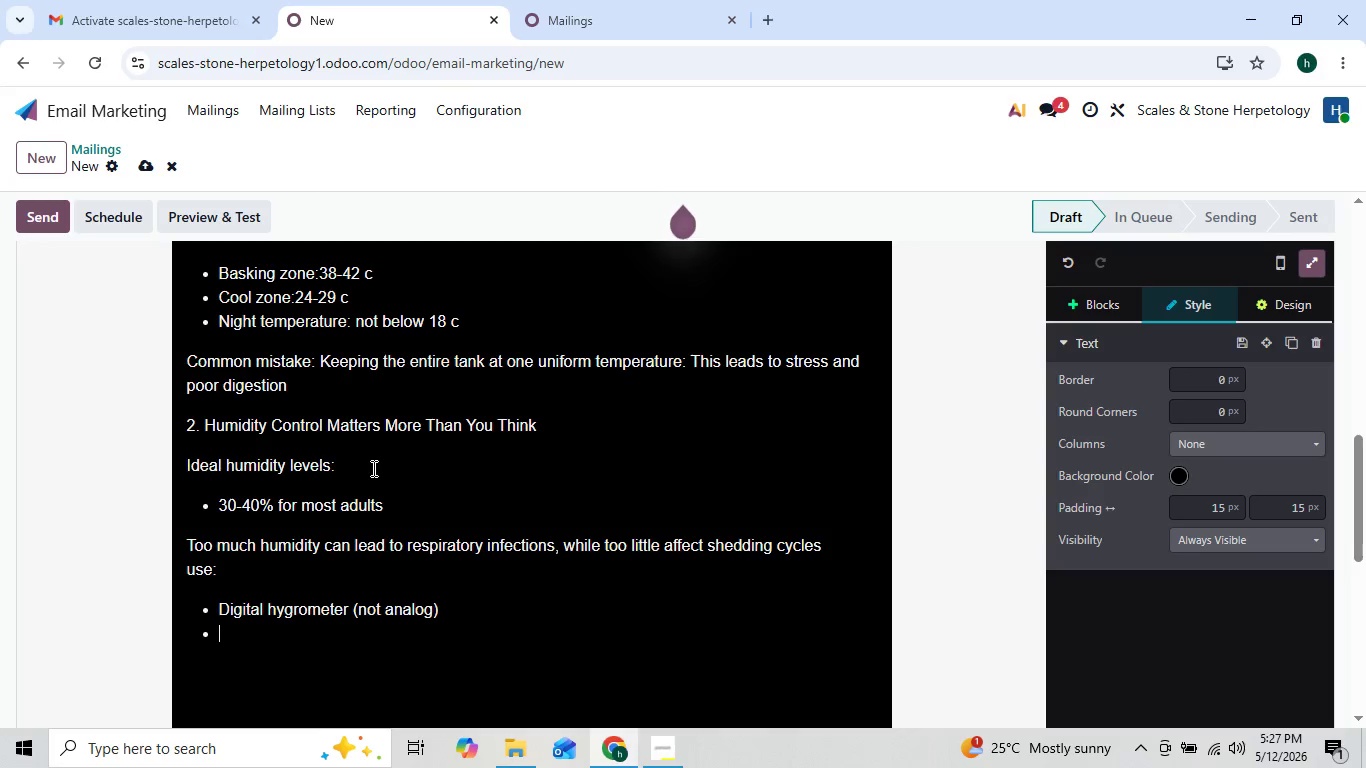 
hold_key(key=ShiftLeft, duration=0.61)
 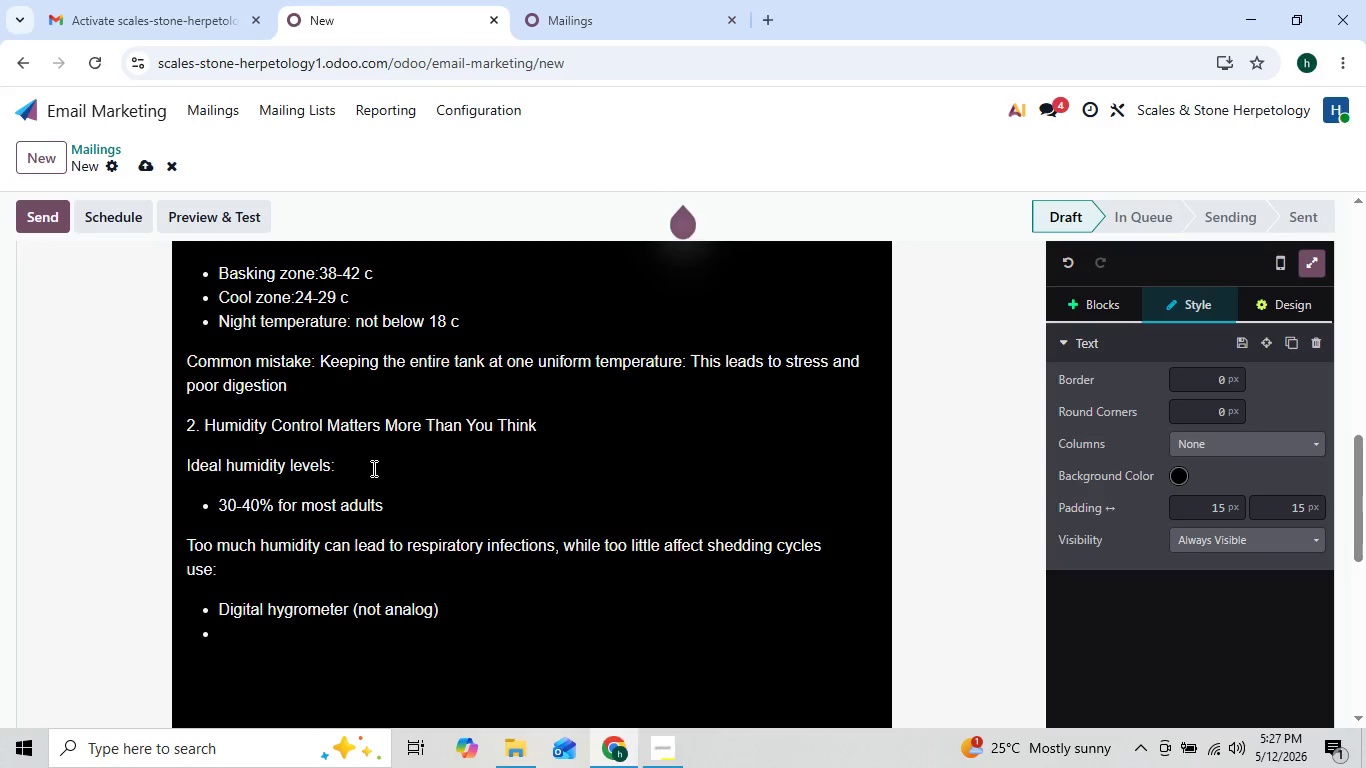 
type(Proper ventilation ())
 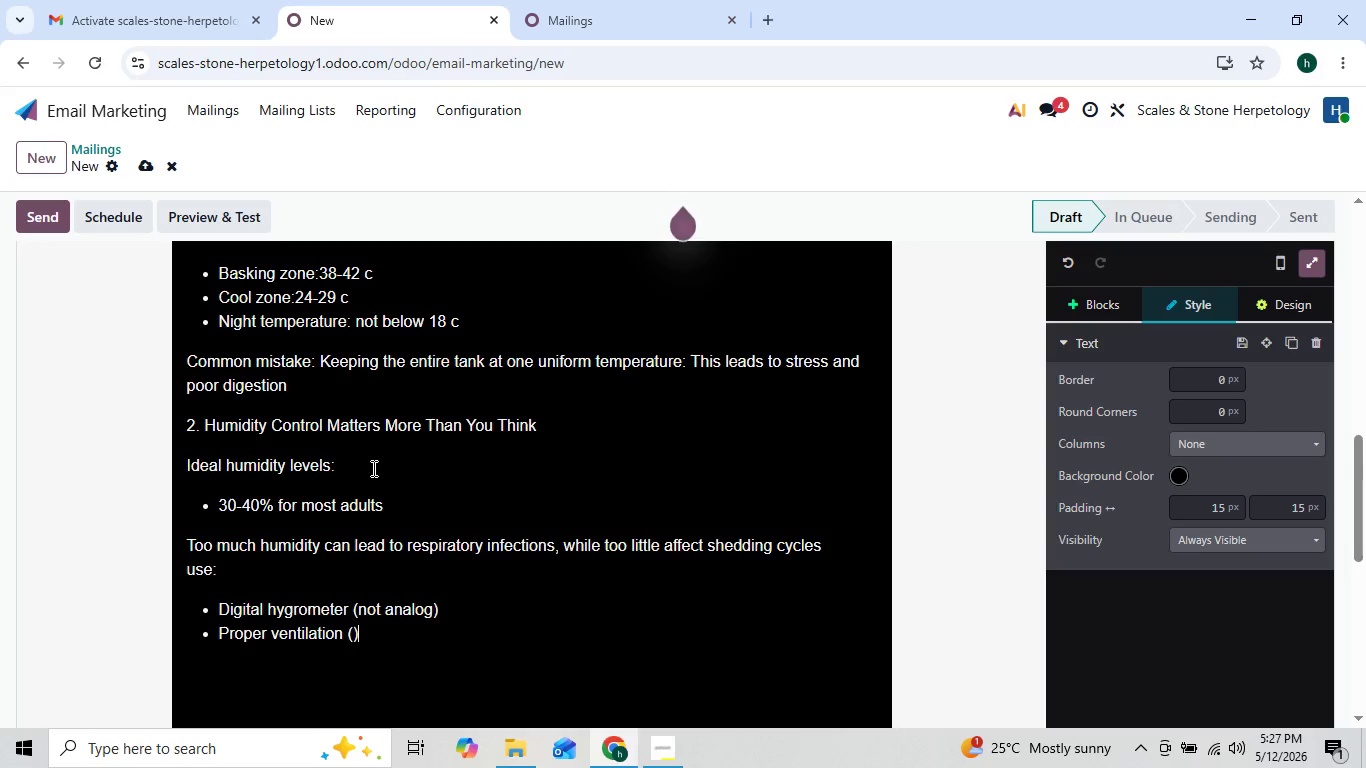 
key(ArrowLeft)
 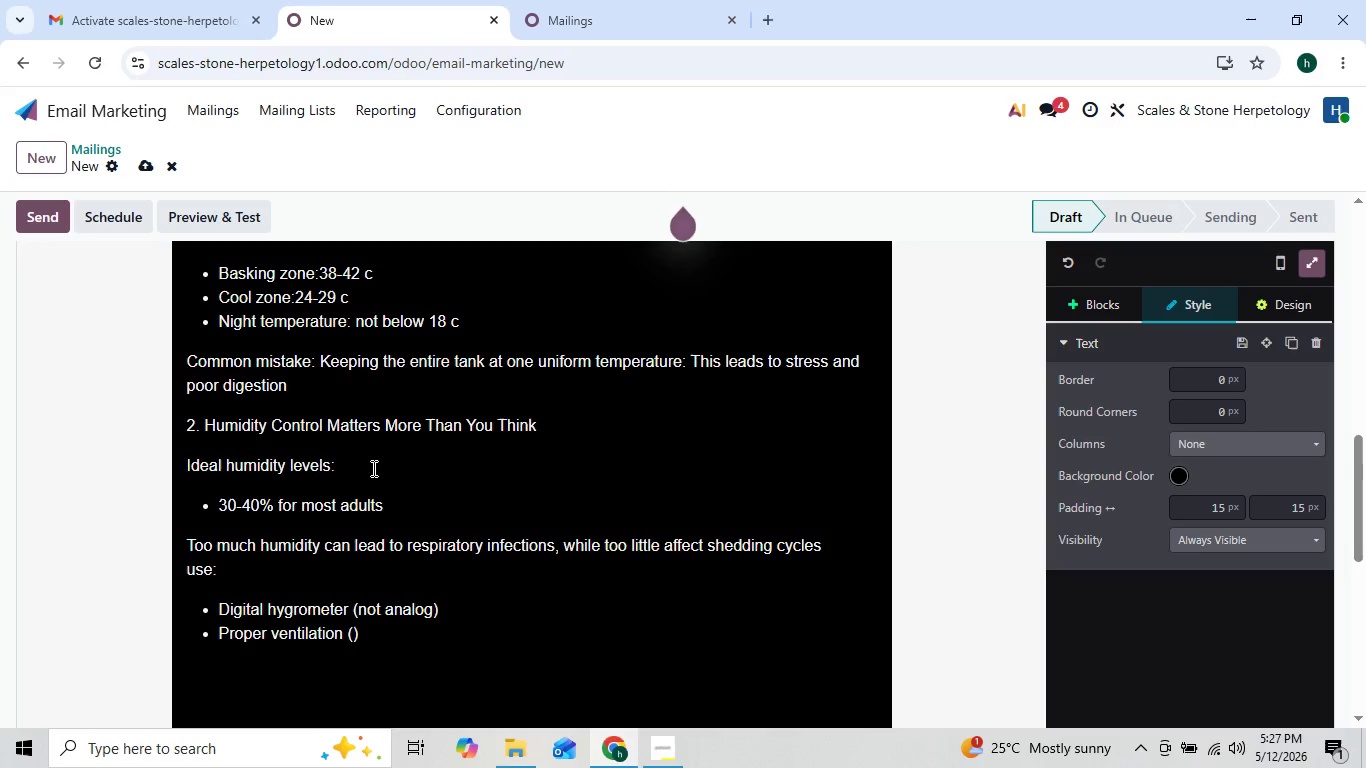 
type(mesh==)
key(Backspace)
key(Backspace)
type(+airflow design)
 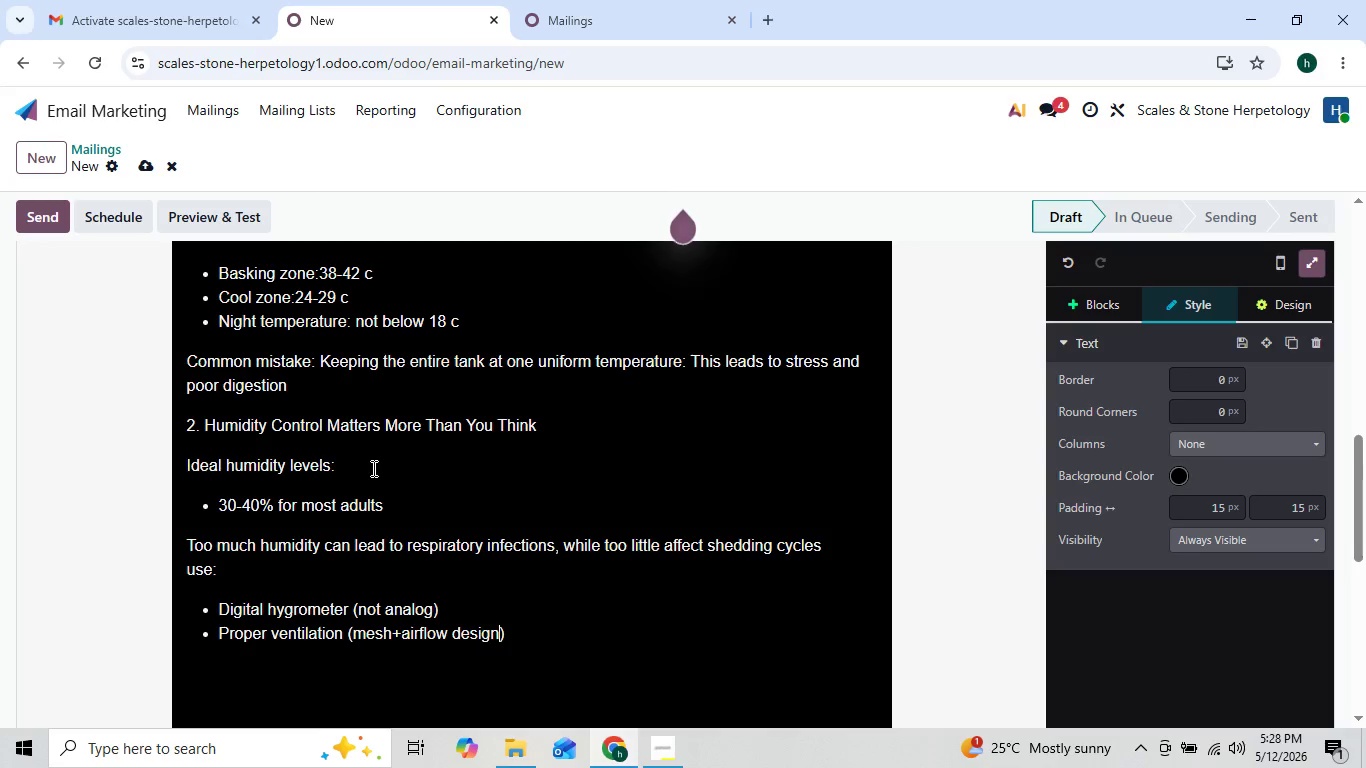 
key(ArrowRight)
 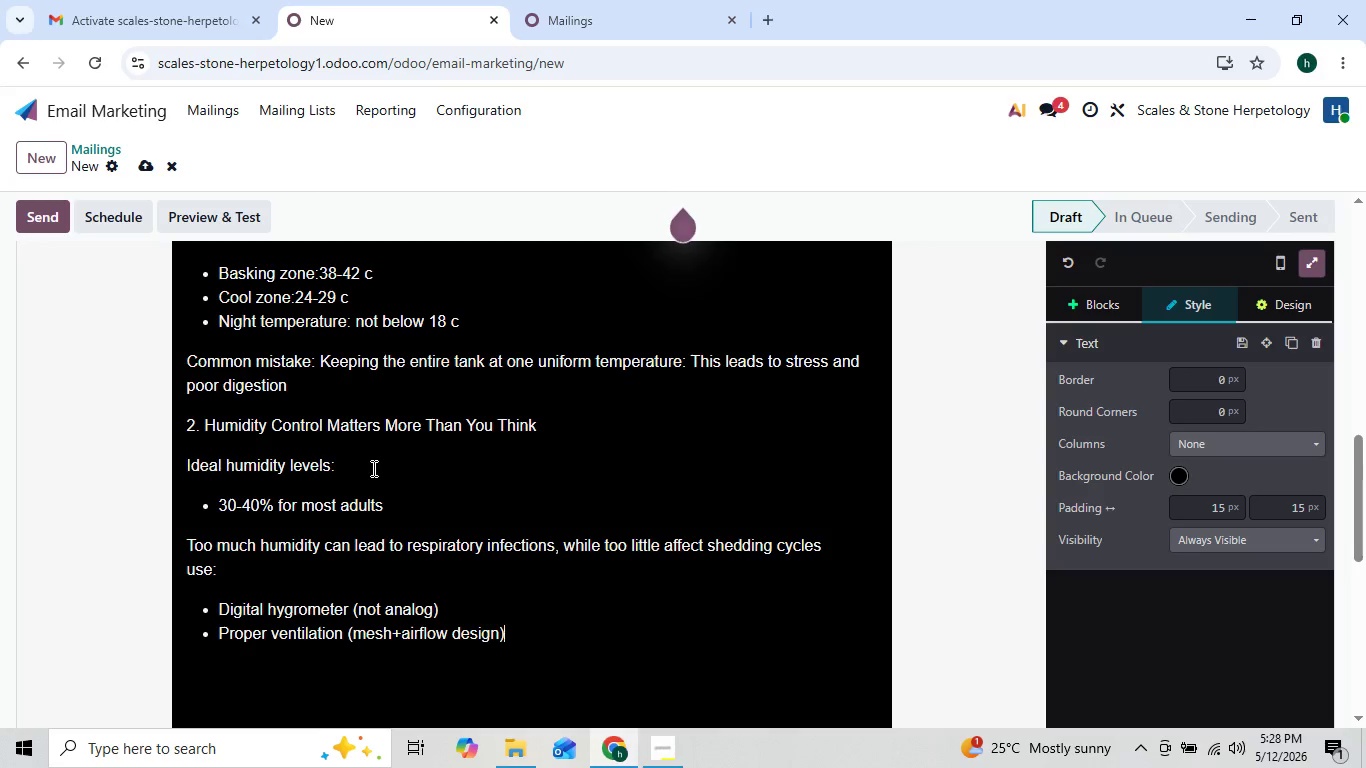 
key(Enter)
 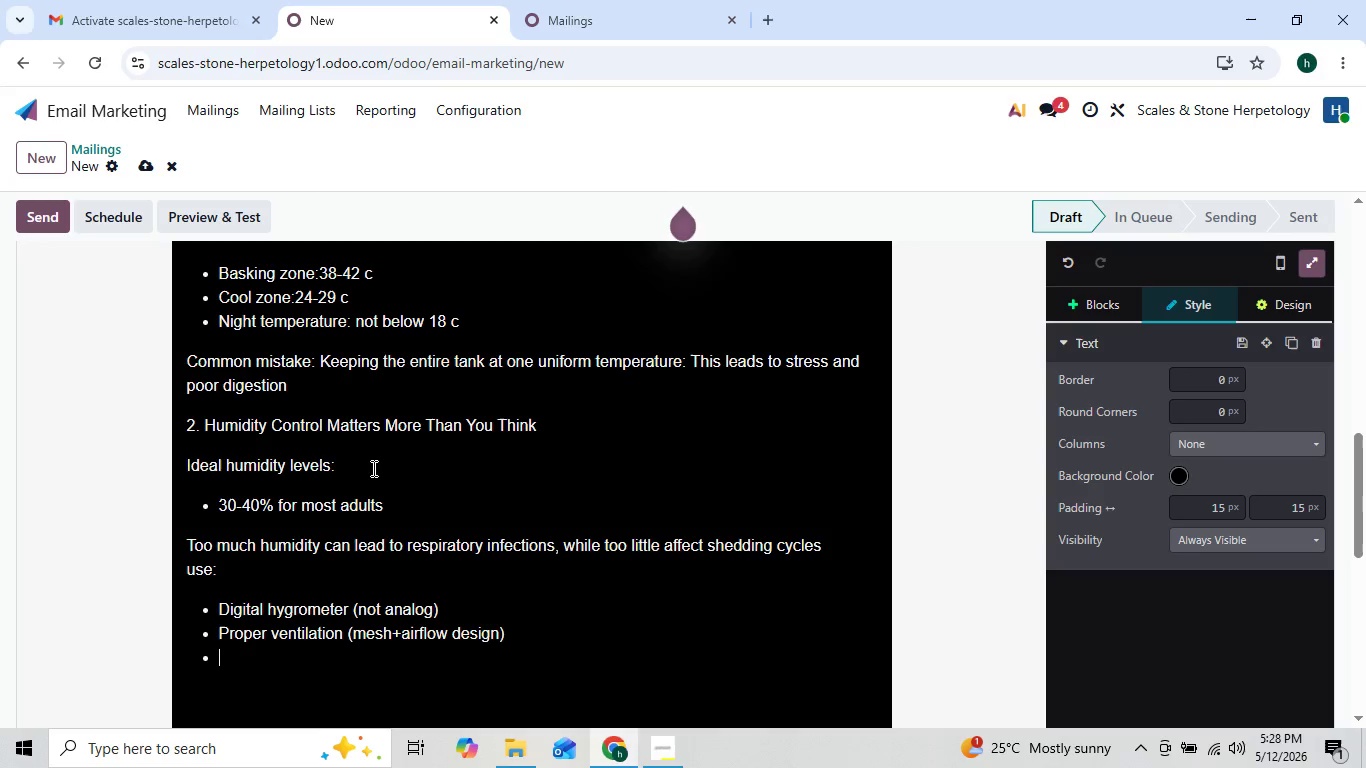 
key(Enter)
 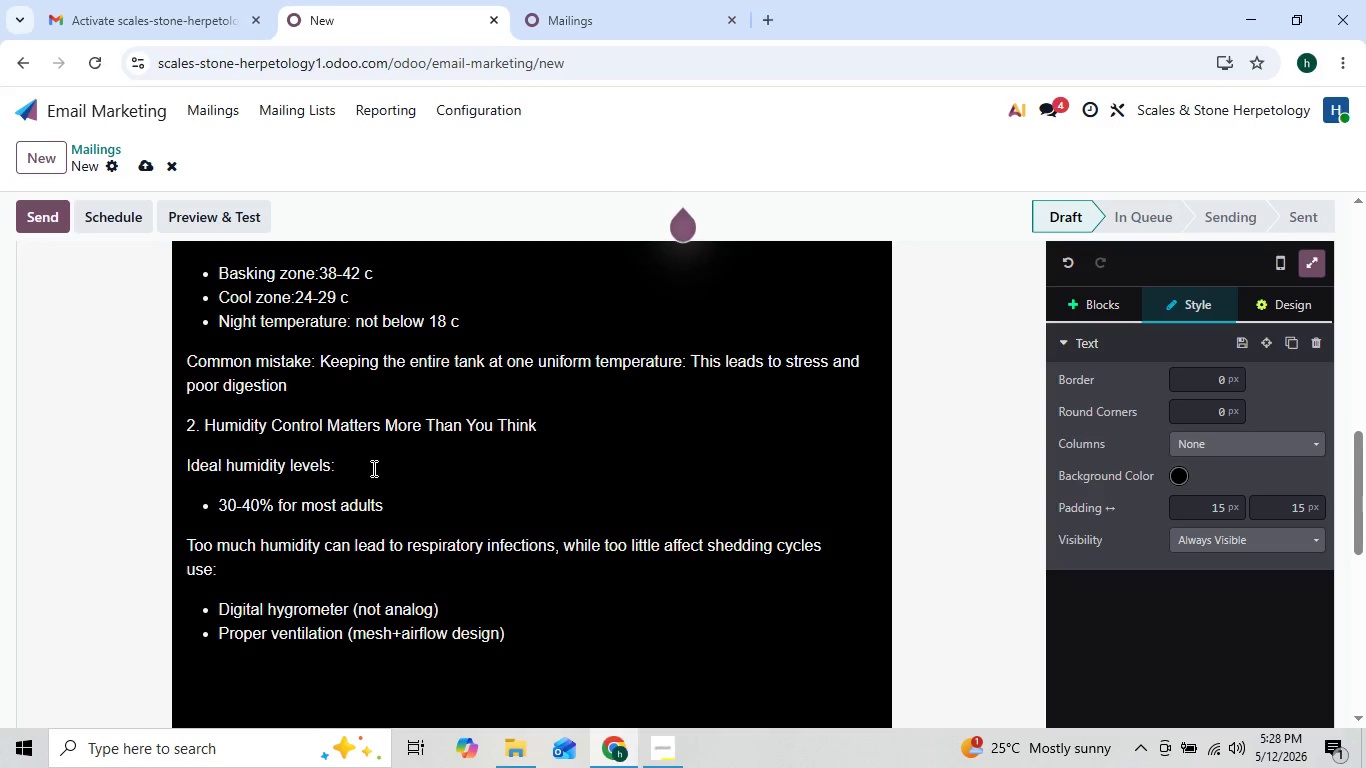 
hold_key(key=ShiftLeft, duration=0.36)
 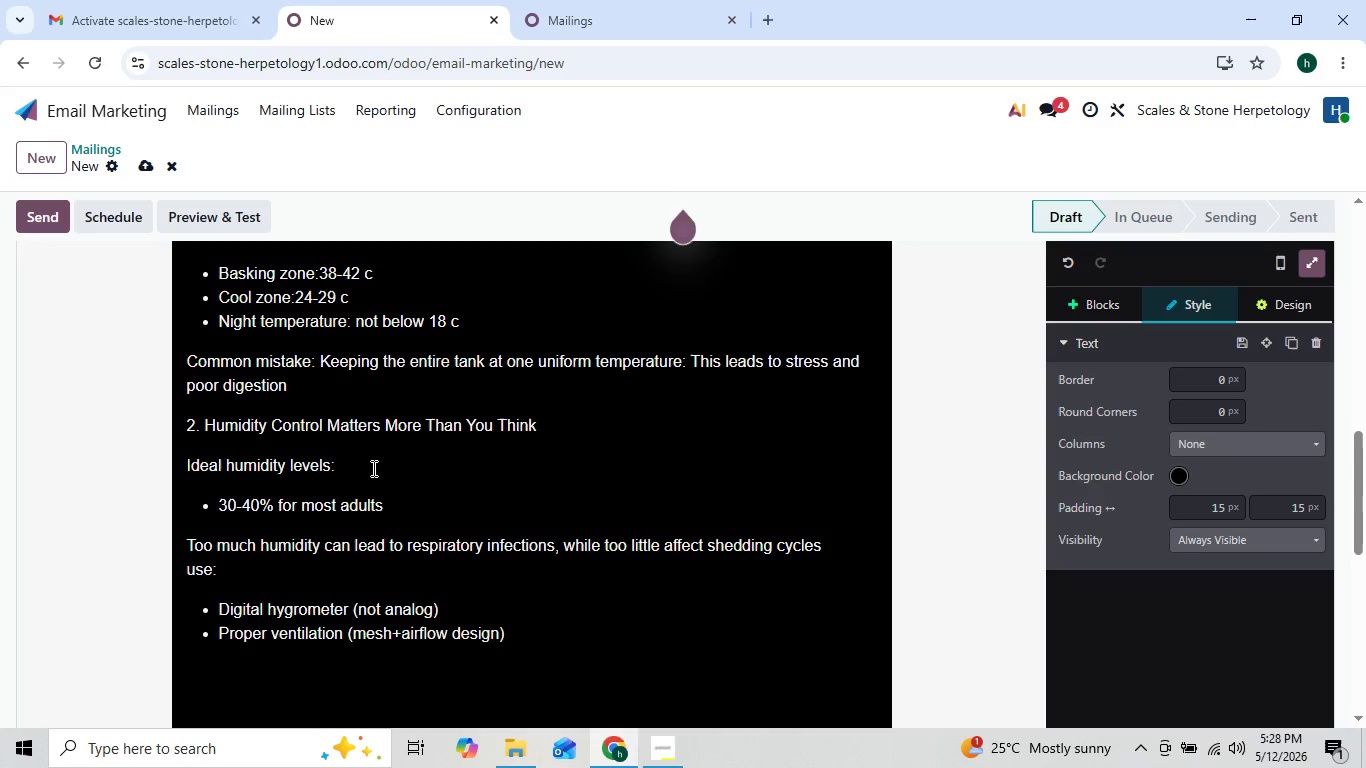 
key(3)
 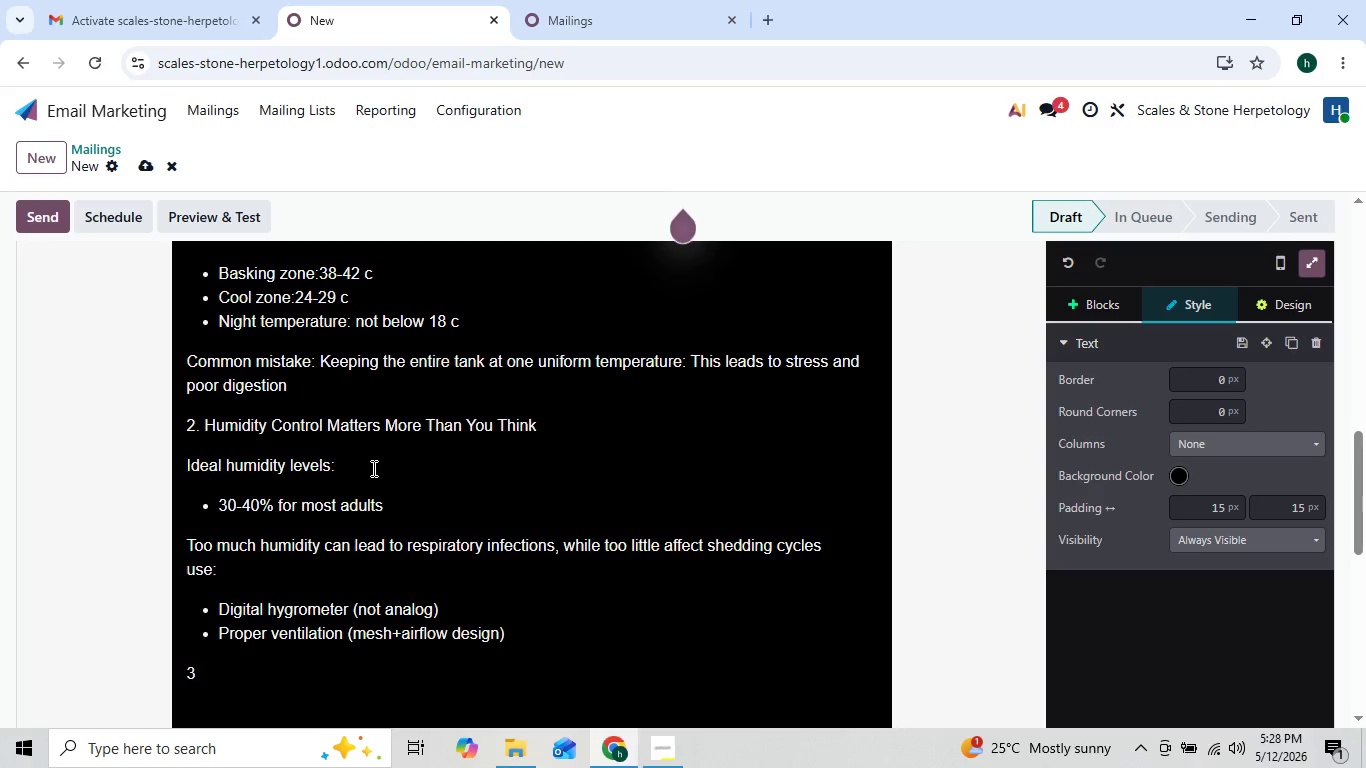 
hold_key(key=ShiftLeft, duration=0.92)
 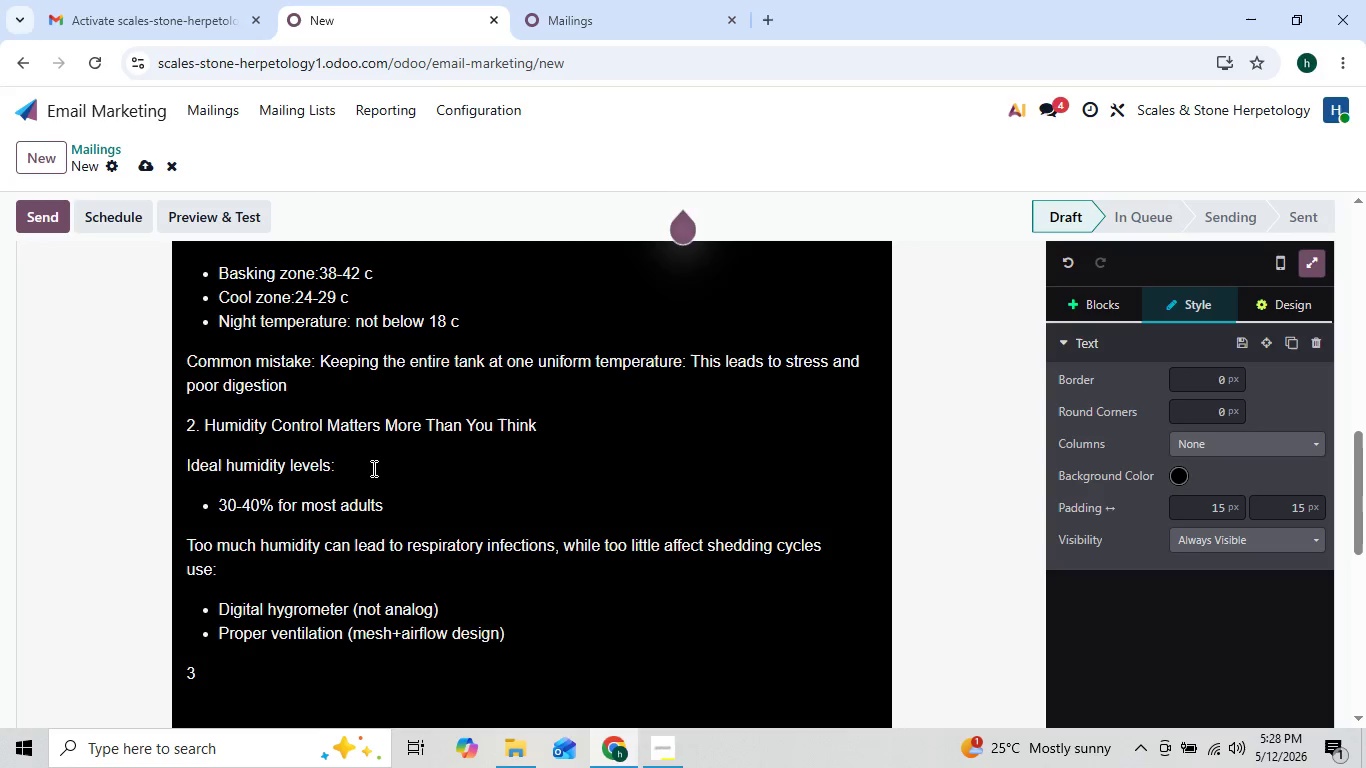 
type(. Han)
key(Backspace)
type(bitate L)
 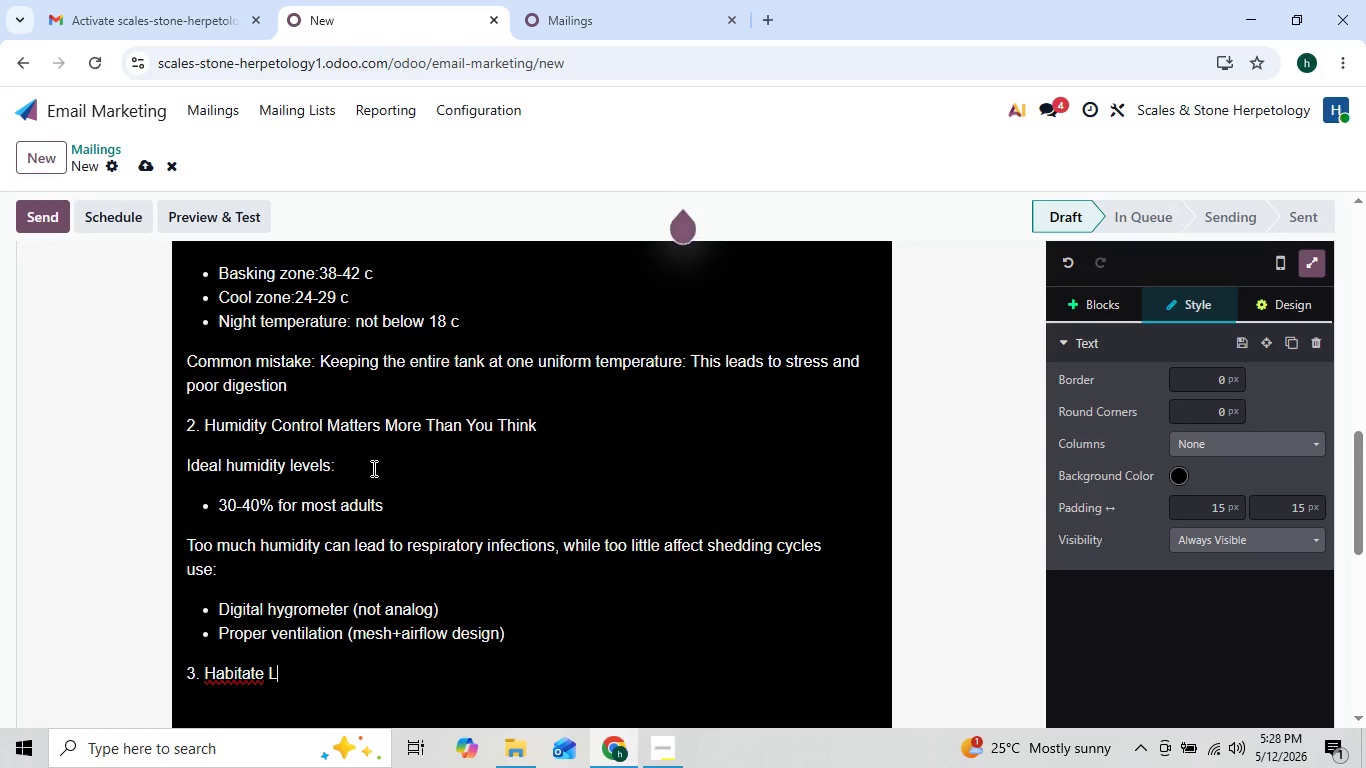 
key(ArrowLeft)
 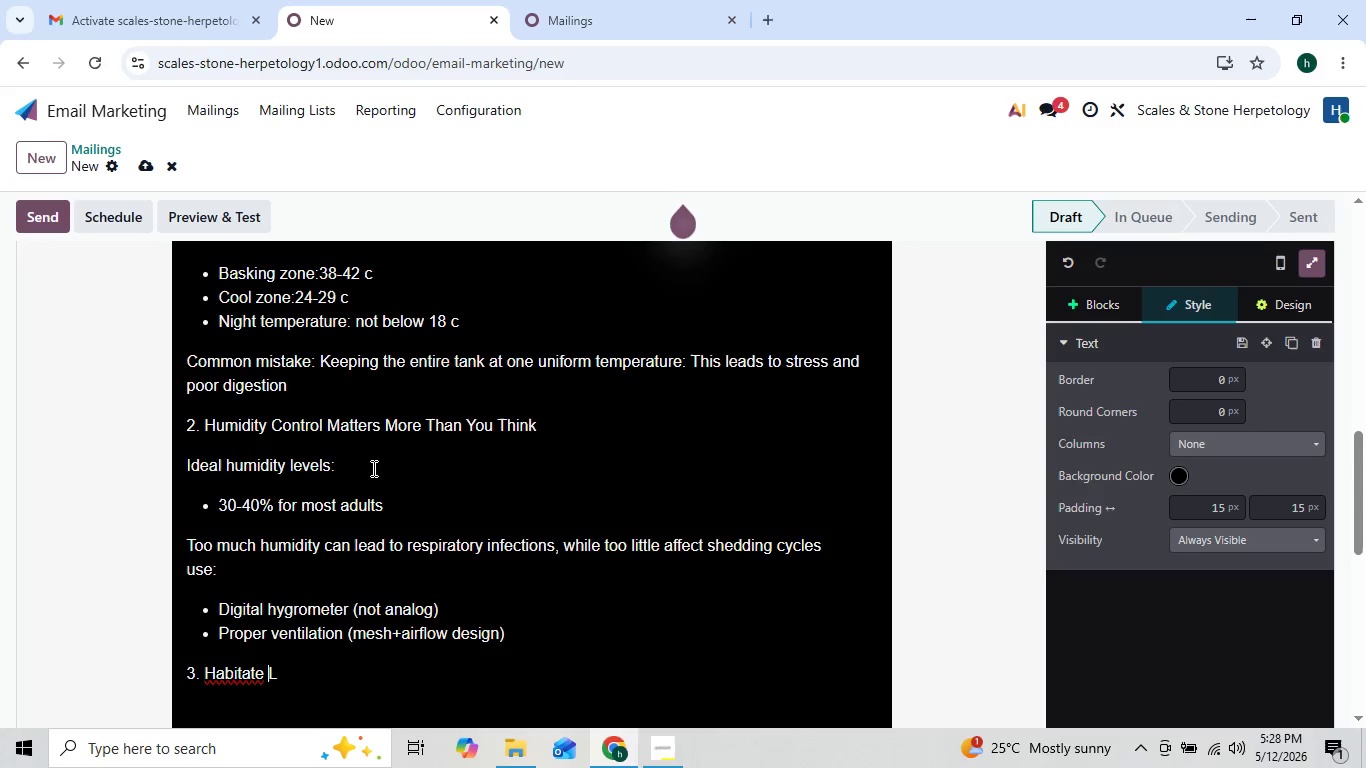 
key(ArrowLeft)
 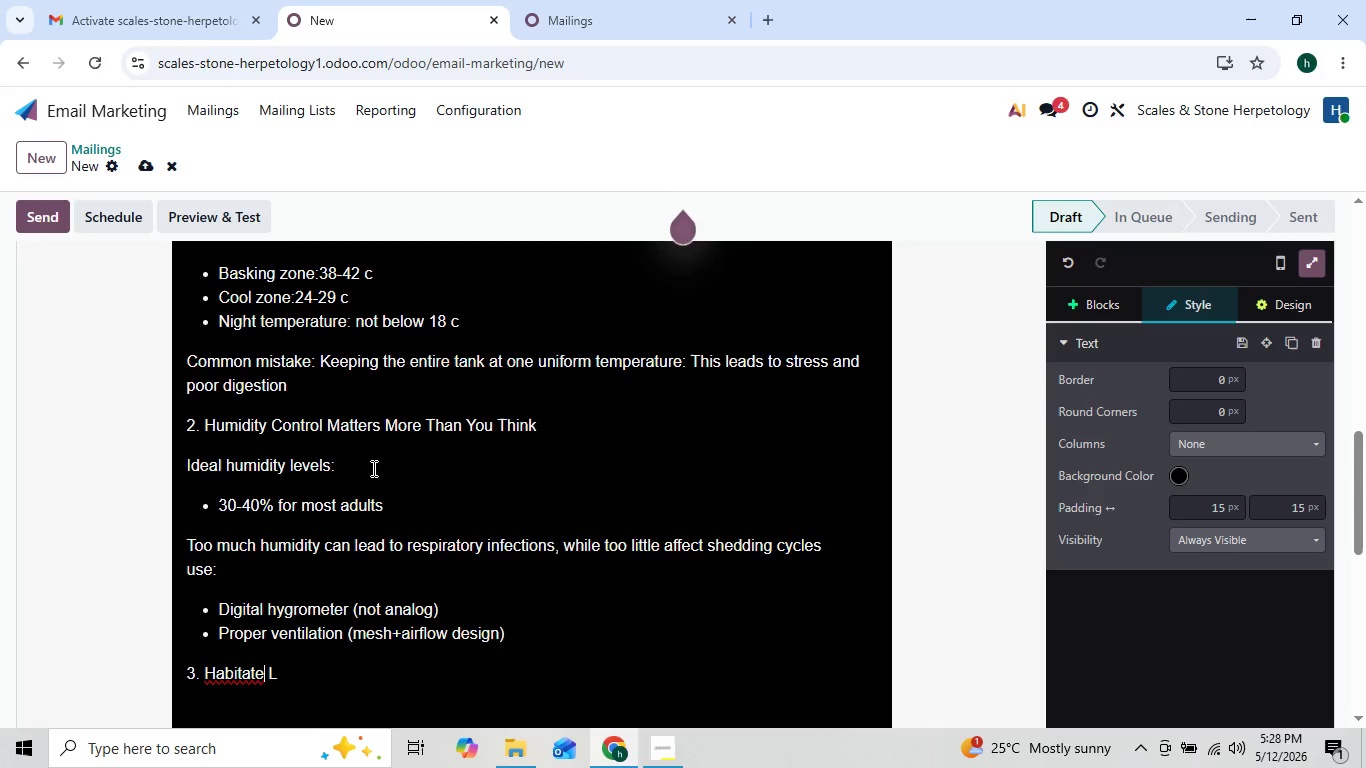 
key(Backspace)
 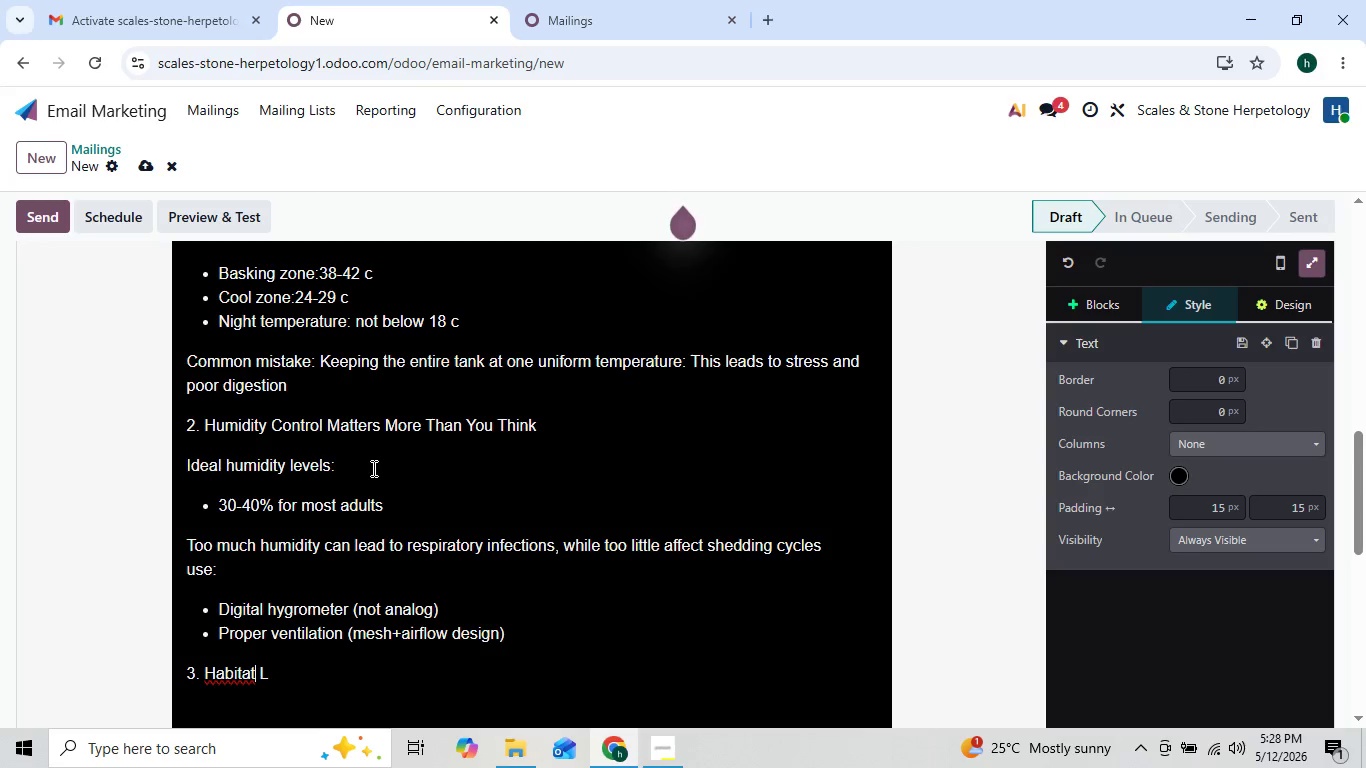 
key(ArrowRight)
 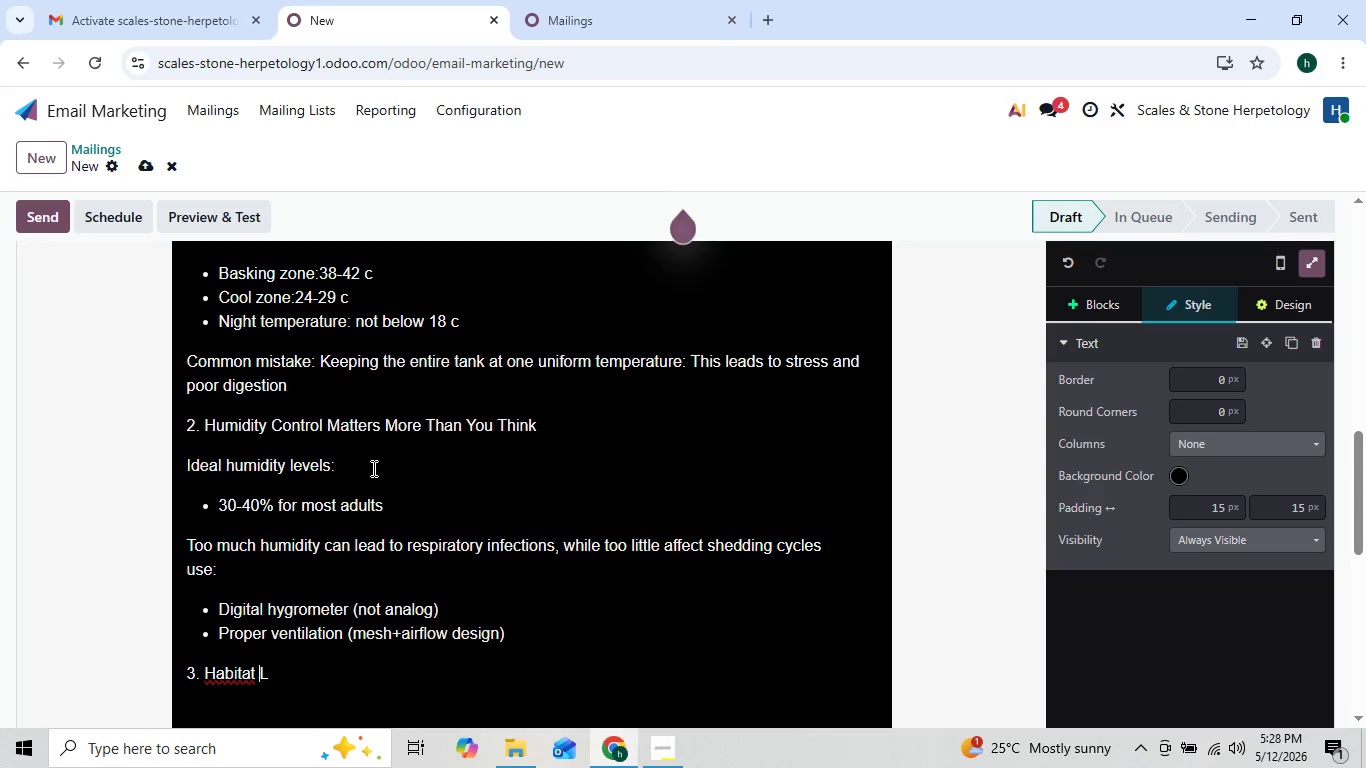 
key(ArrowRight)
 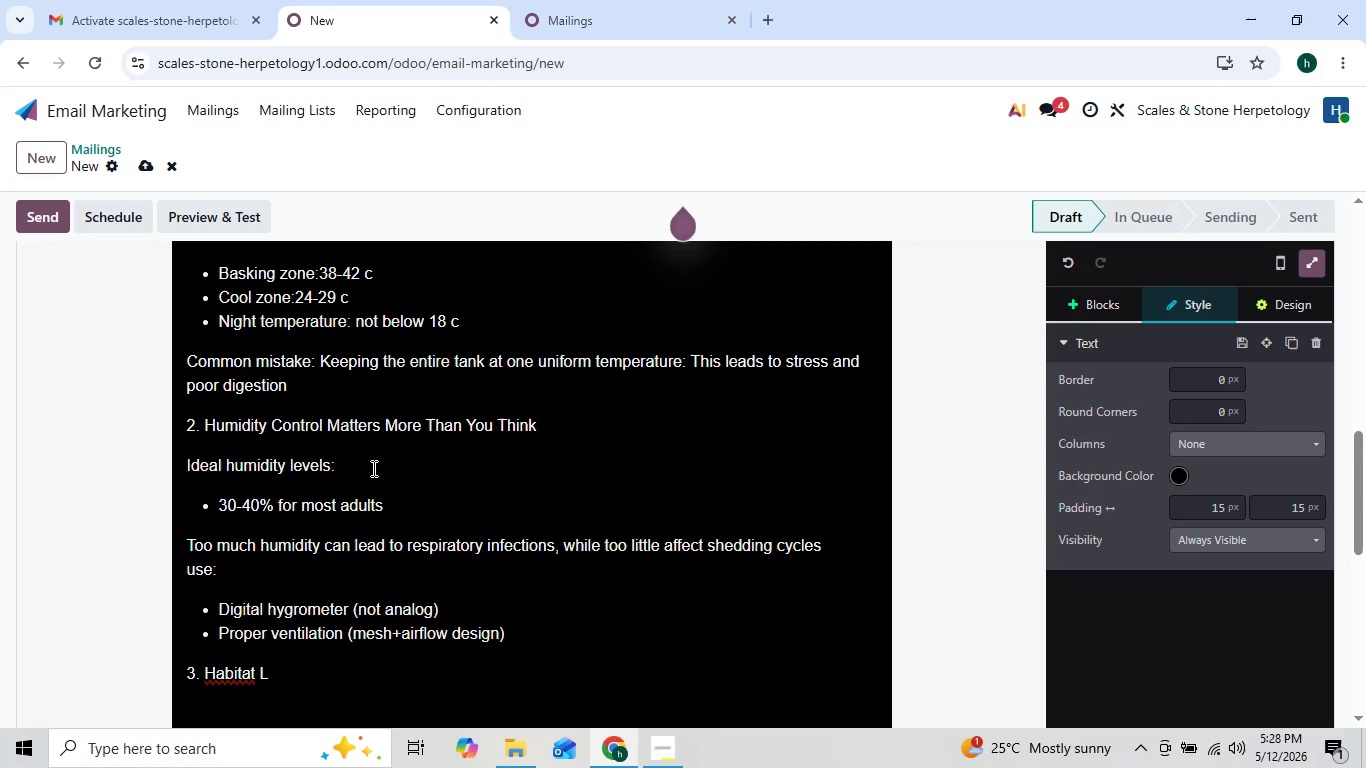 
type(ayout=)
key(Backspace)
type( = Behavior Hea)
 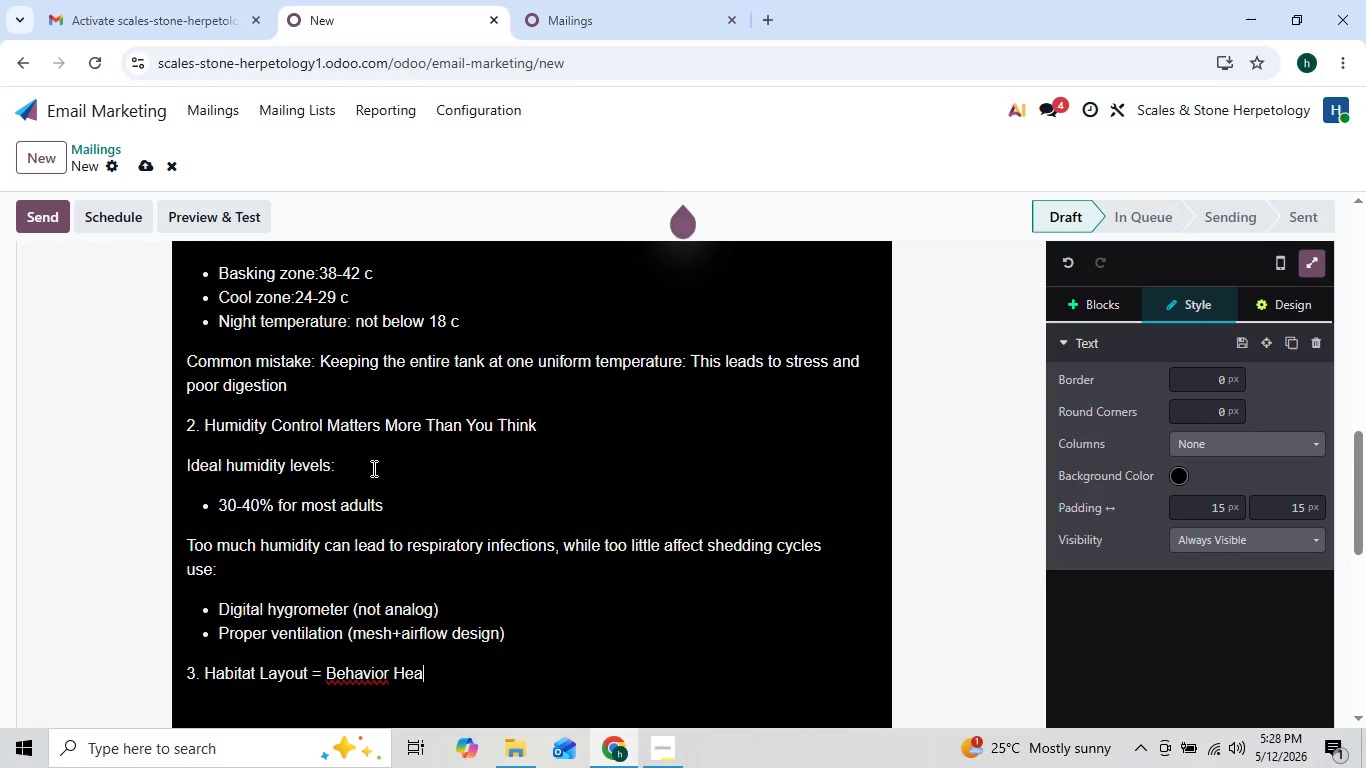 
left_click([445, 666])
 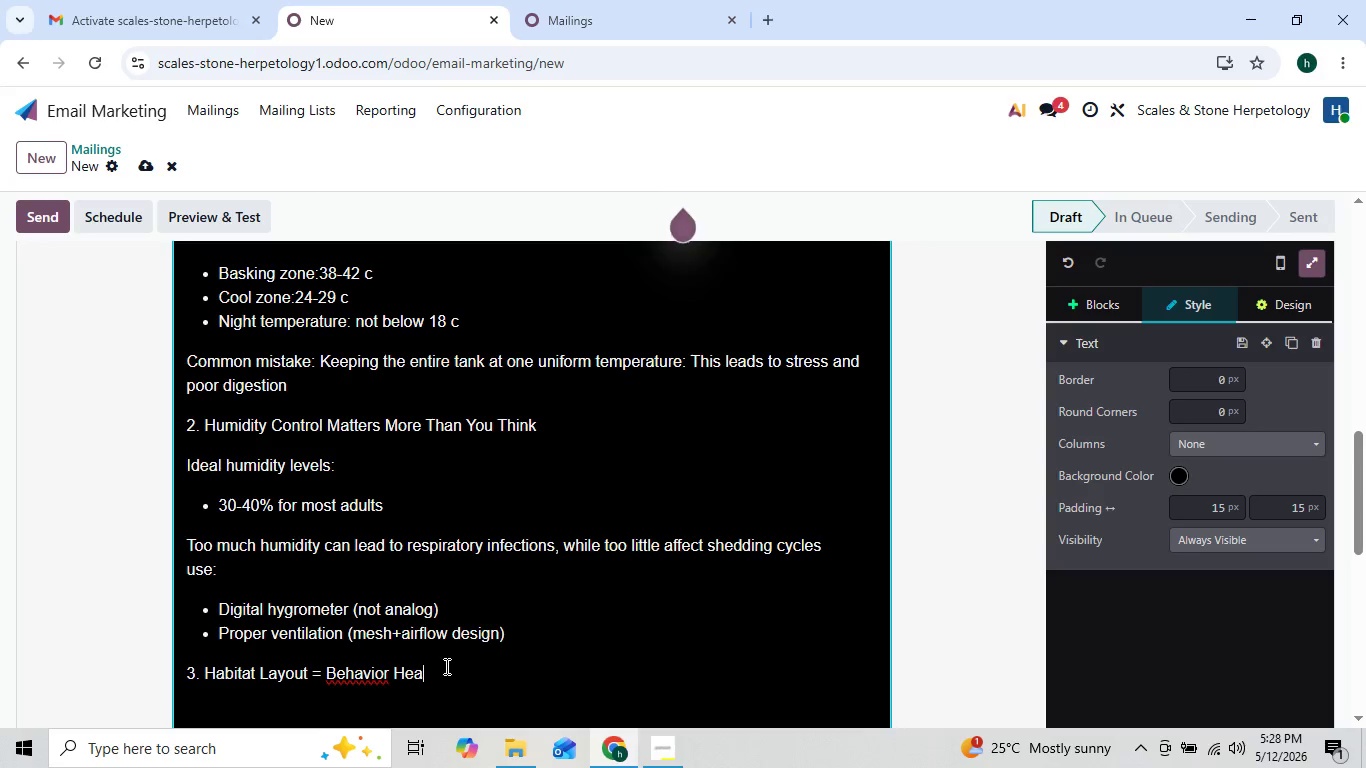 
type(lth)
 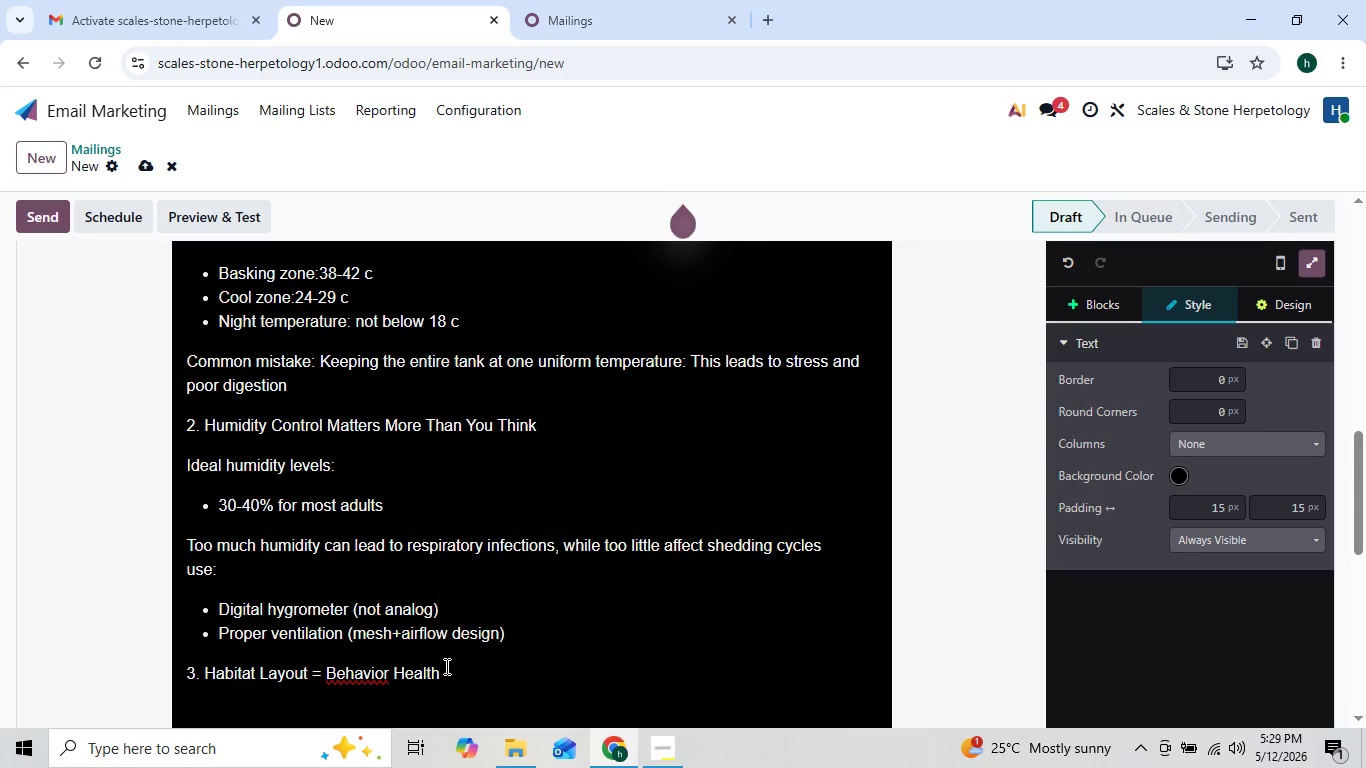 
key(Enter)
 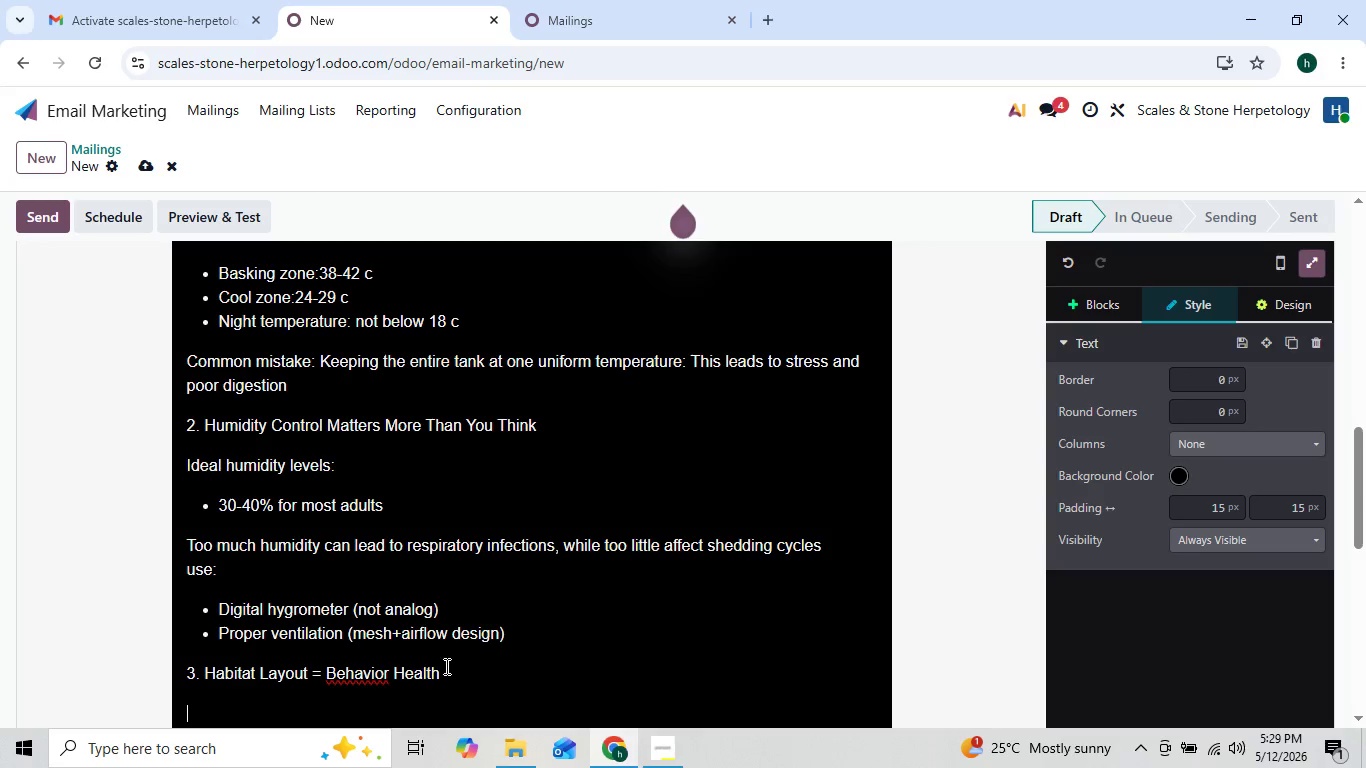 
key(Enter)
 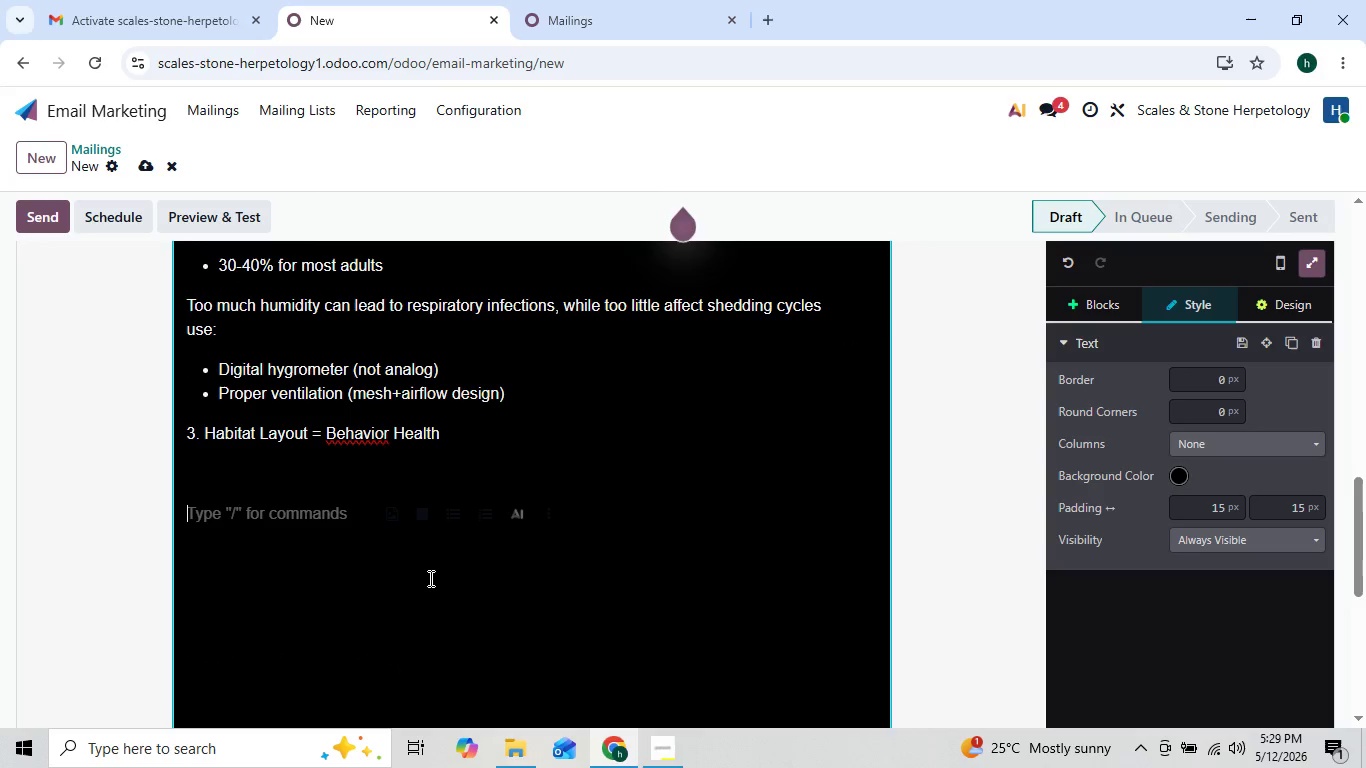 
wait(5.25)
 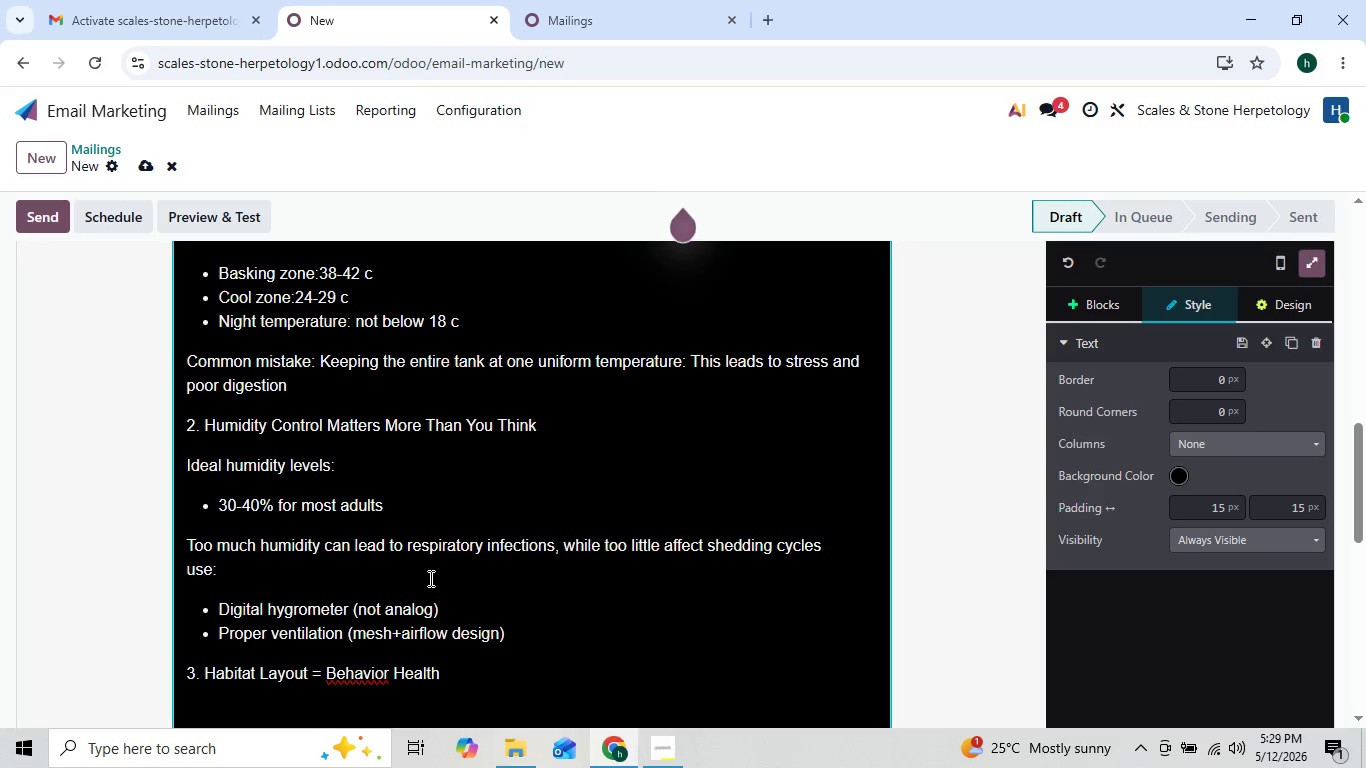 
type(You {{object.pet_type}} needs:)
 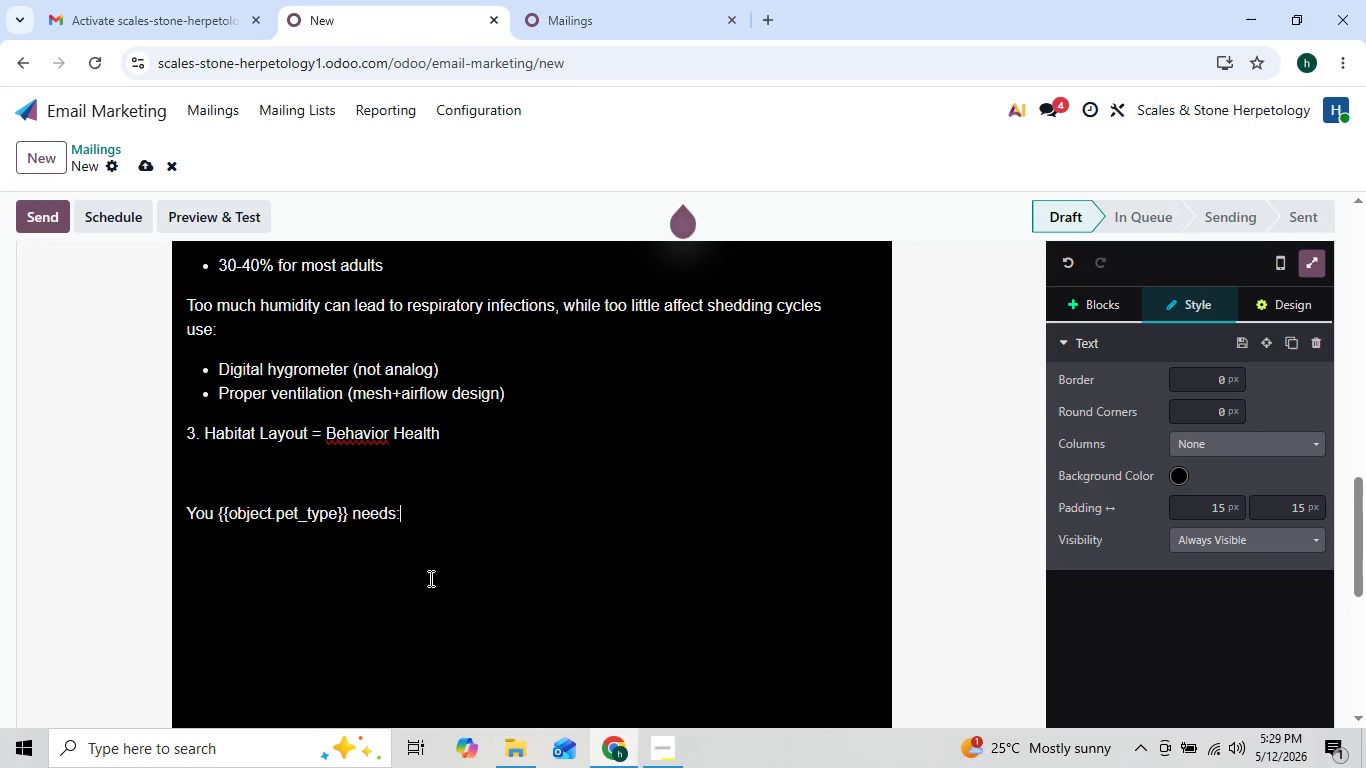 
key(Enter)
 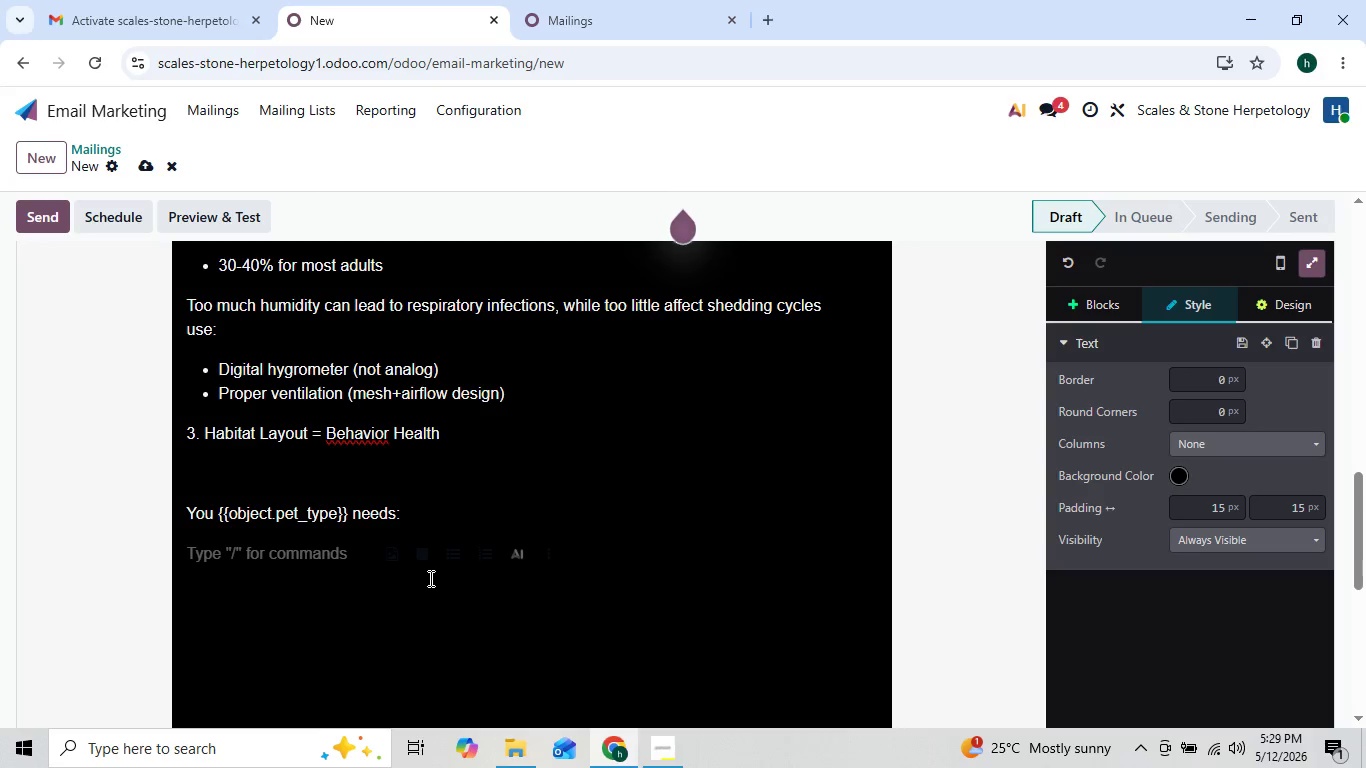 
type(/bu)
 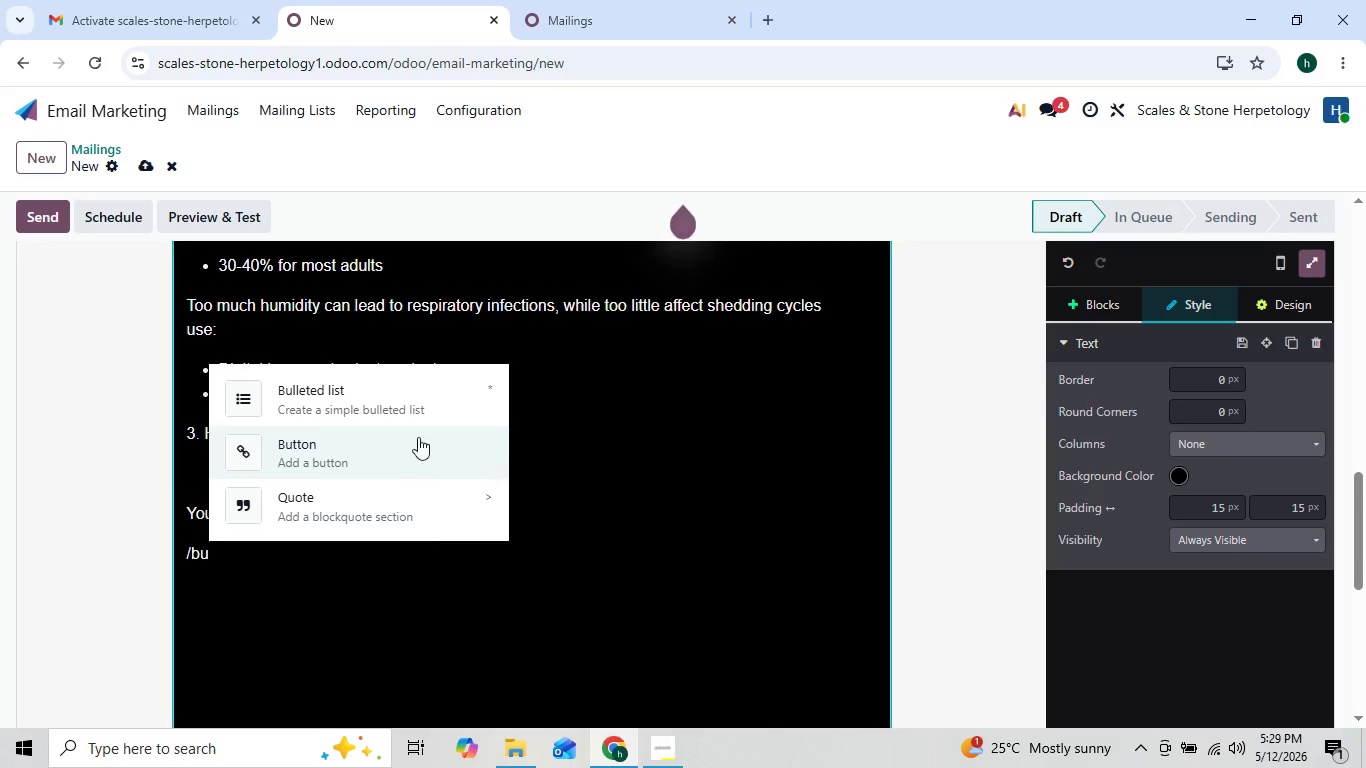 
left_click([418, 403])
 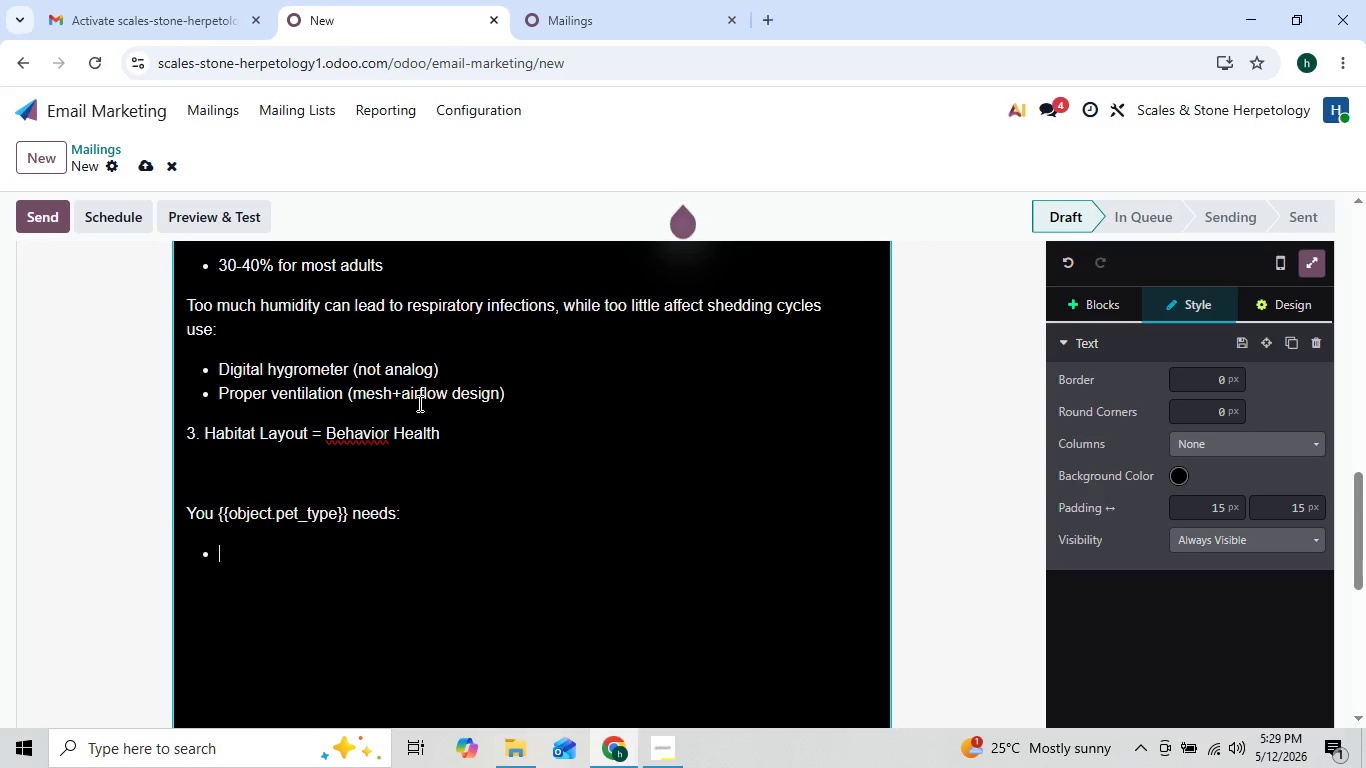 
type(Elevated basking P)
key(Backspace)
type(platform)
 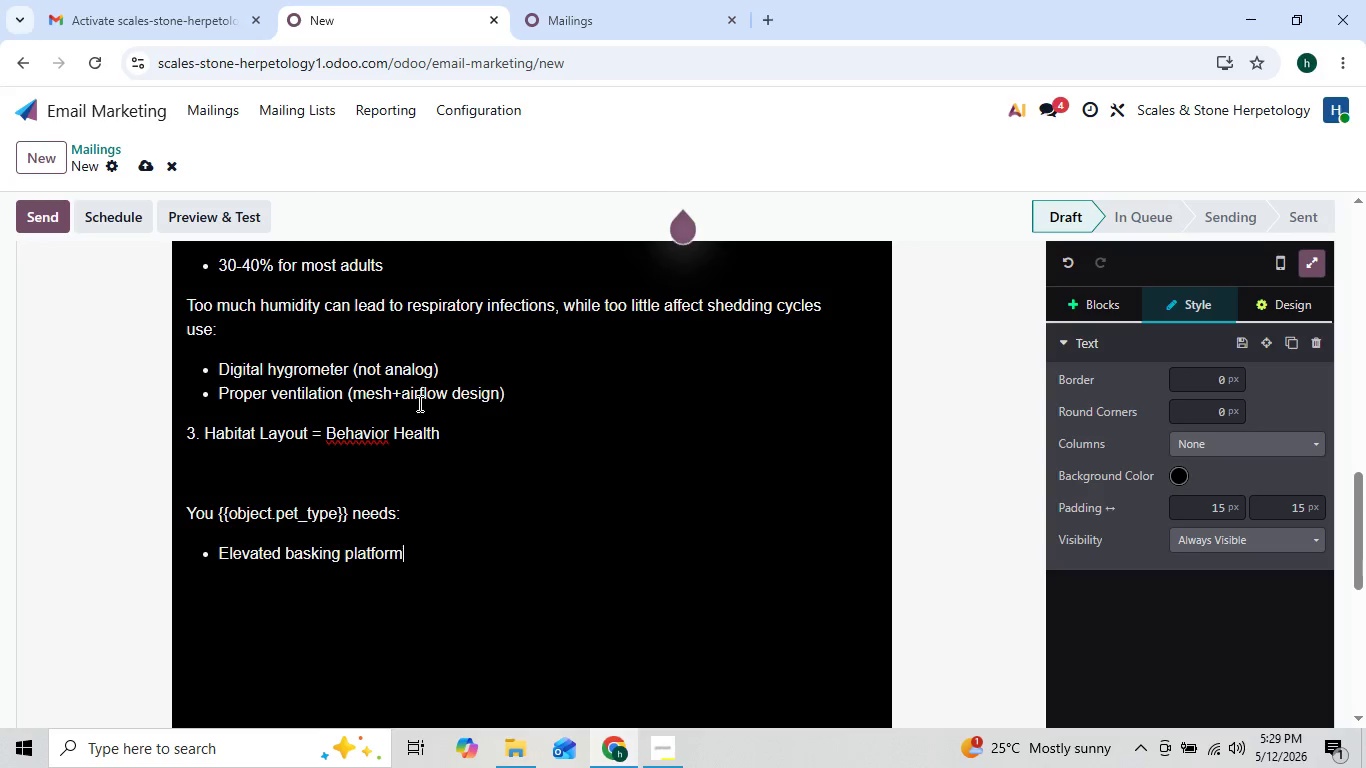 
key(Enter)
 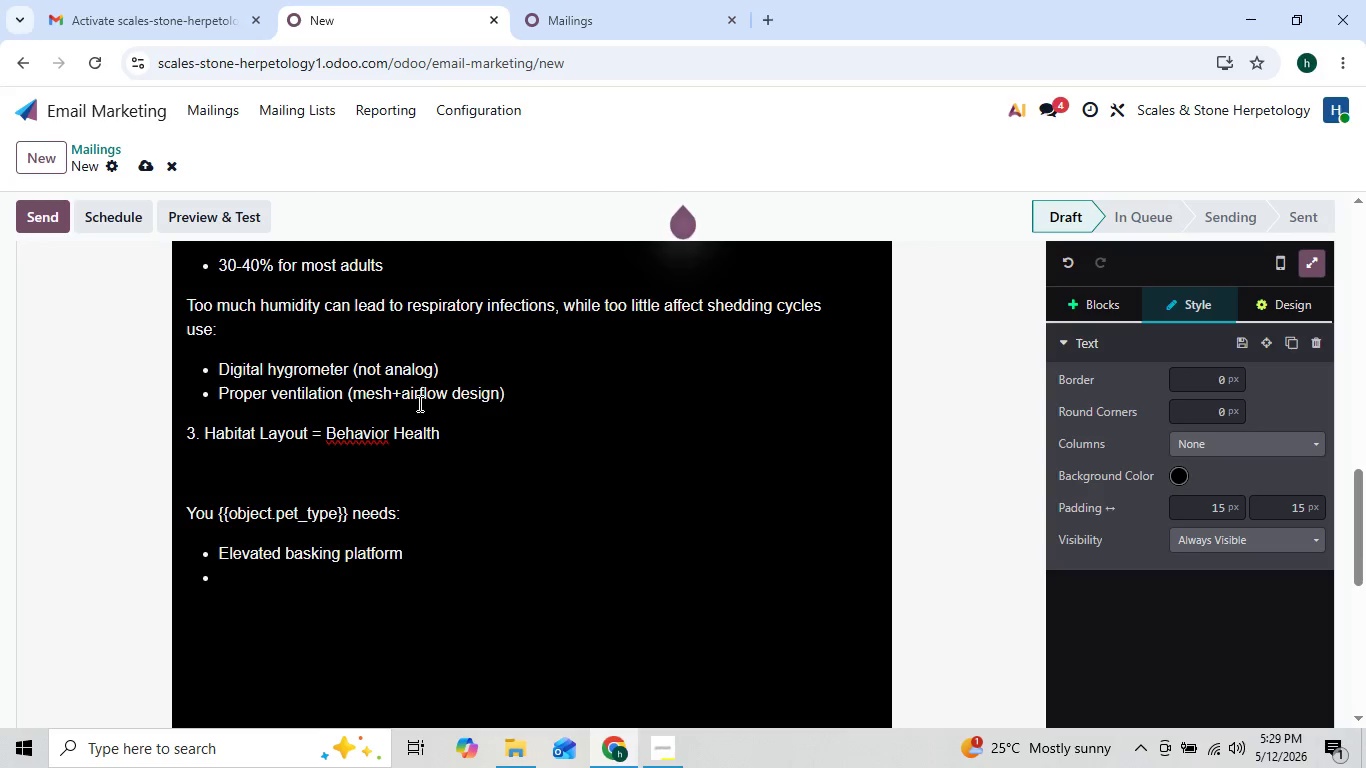 
type(Hides on both warm and cool sides)
 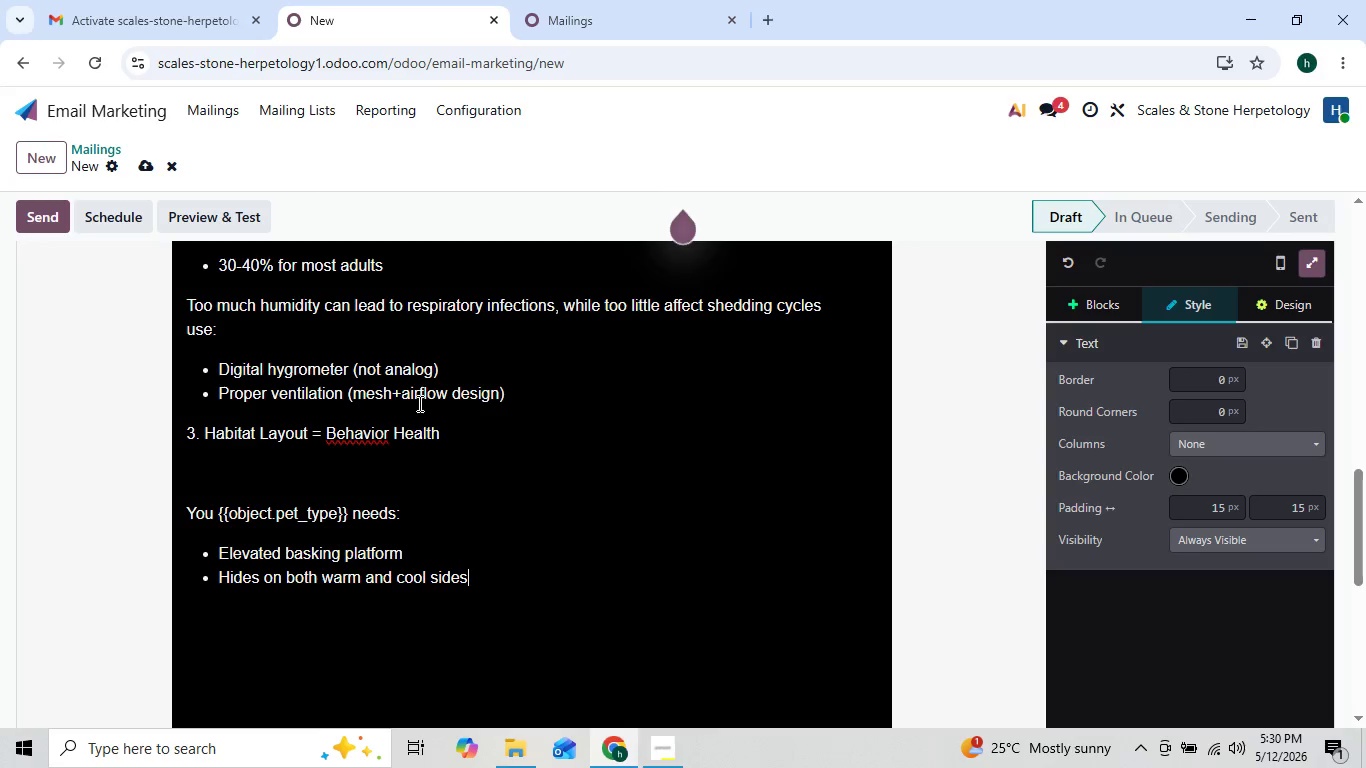 
key(Enter)
 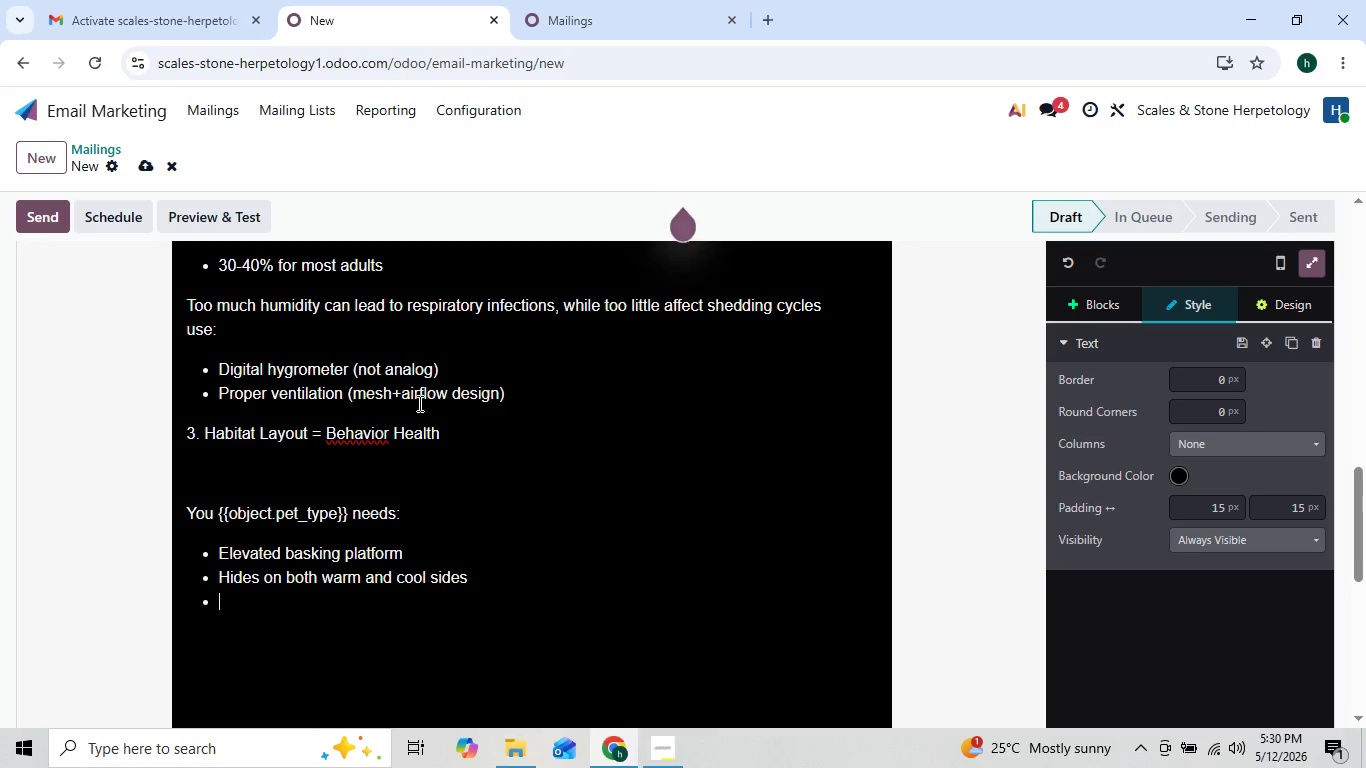 
type(Stable climbing struc)
 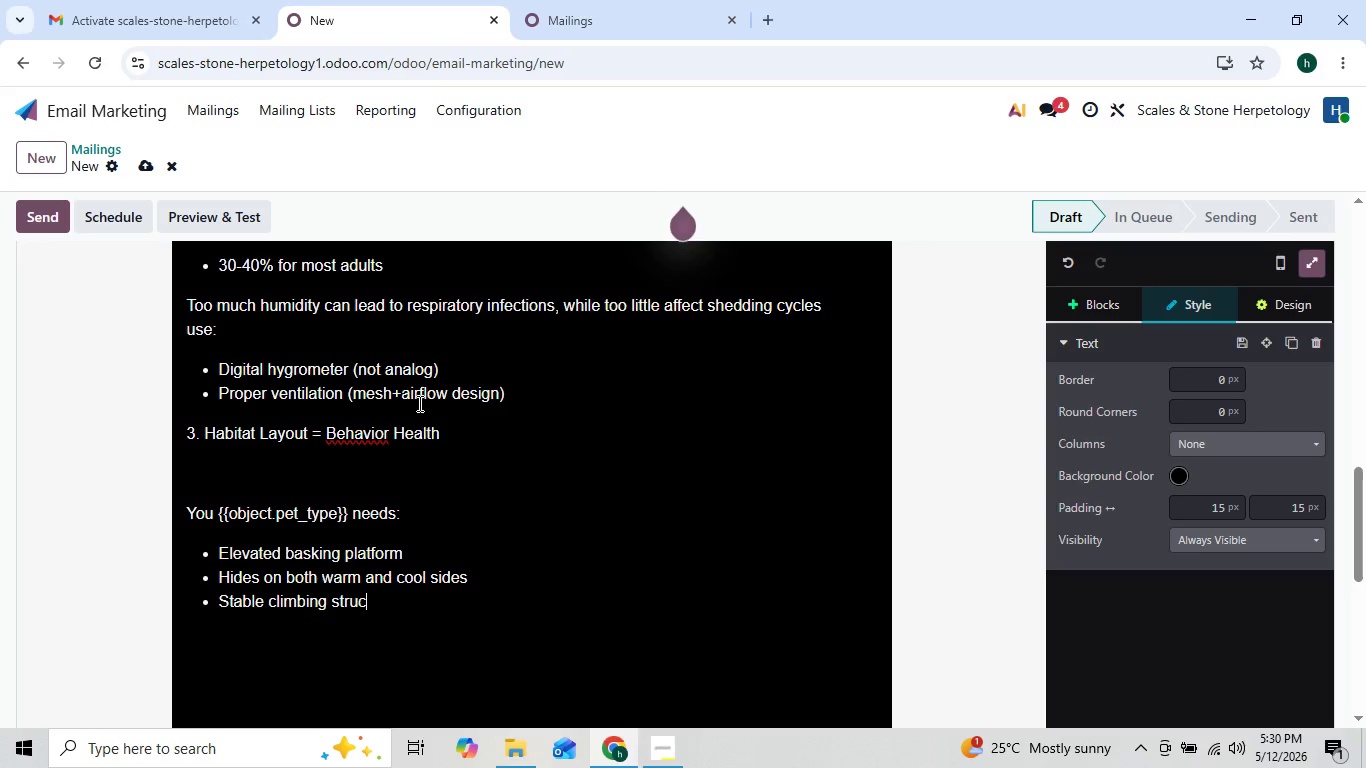 
type(tures)
 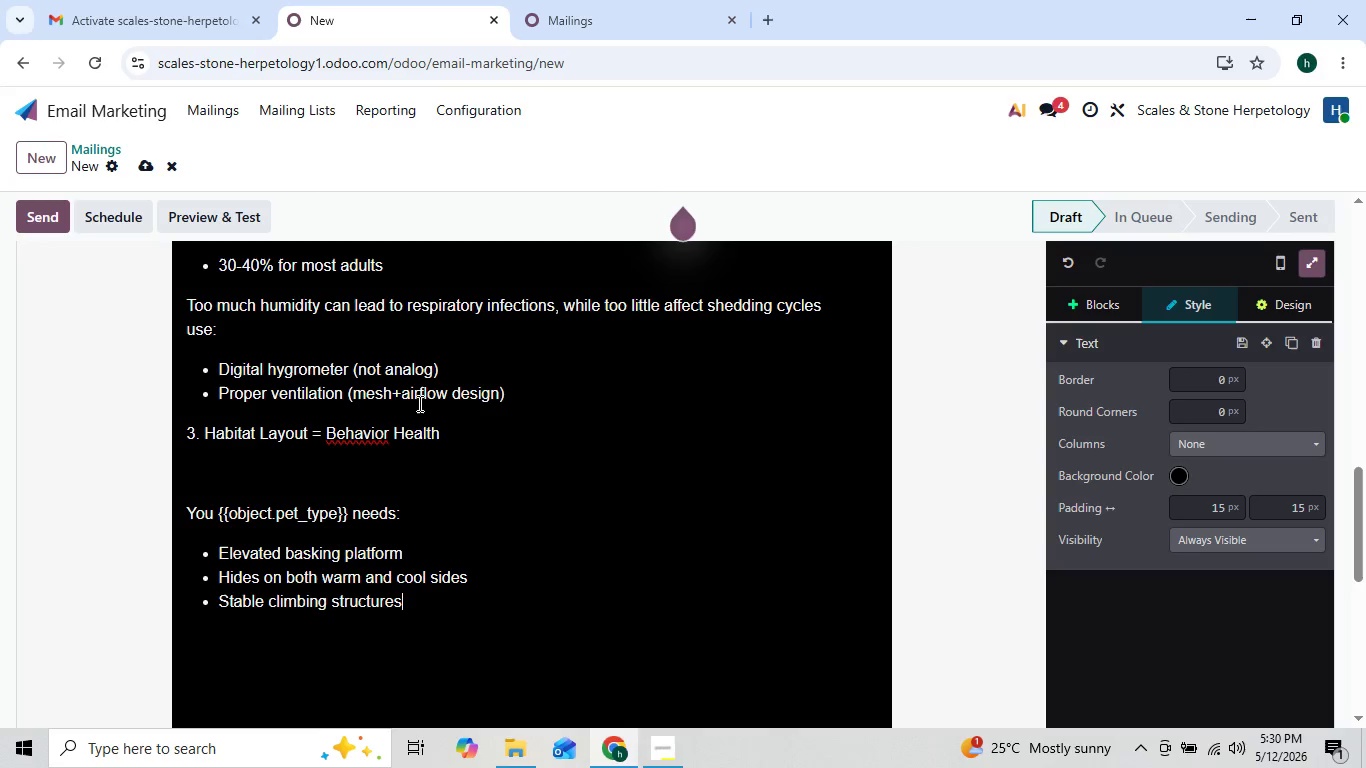 
type(())
 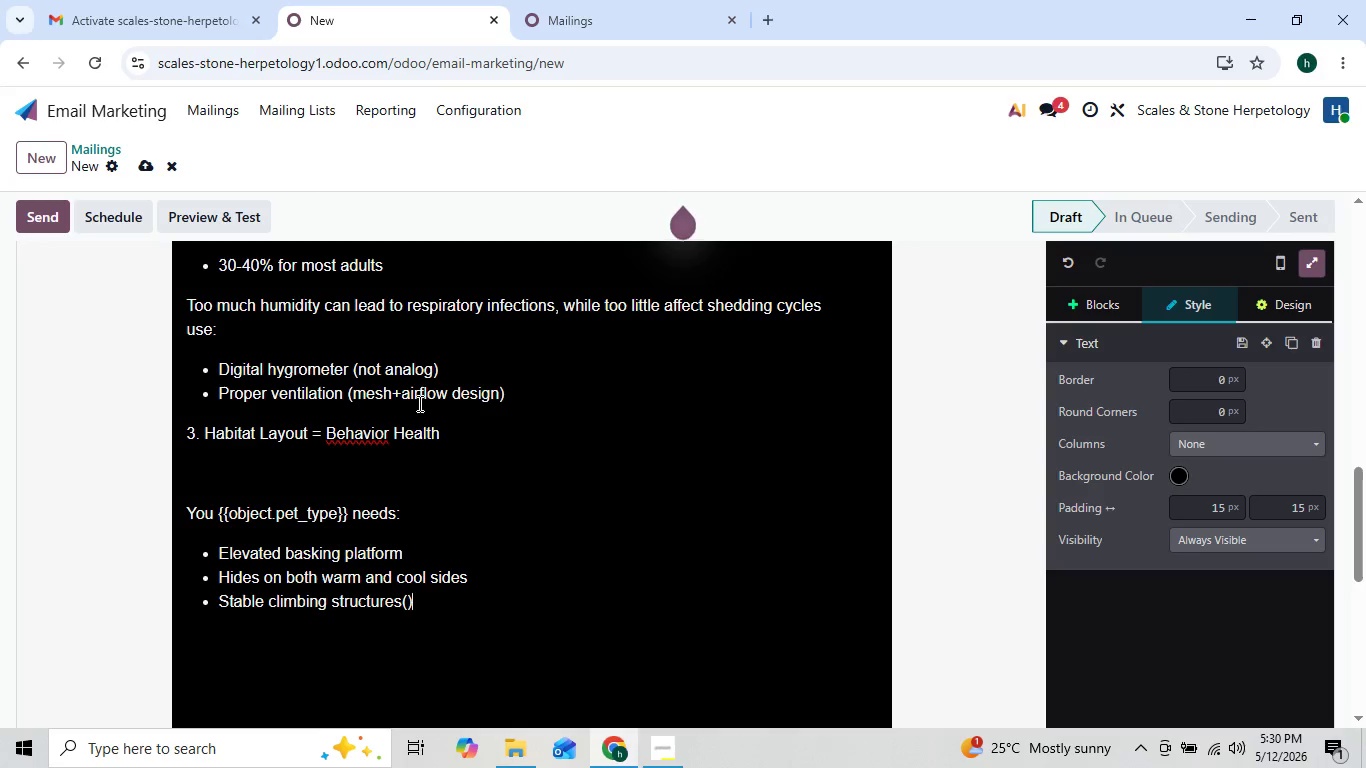 
key(ArrowLeft)
 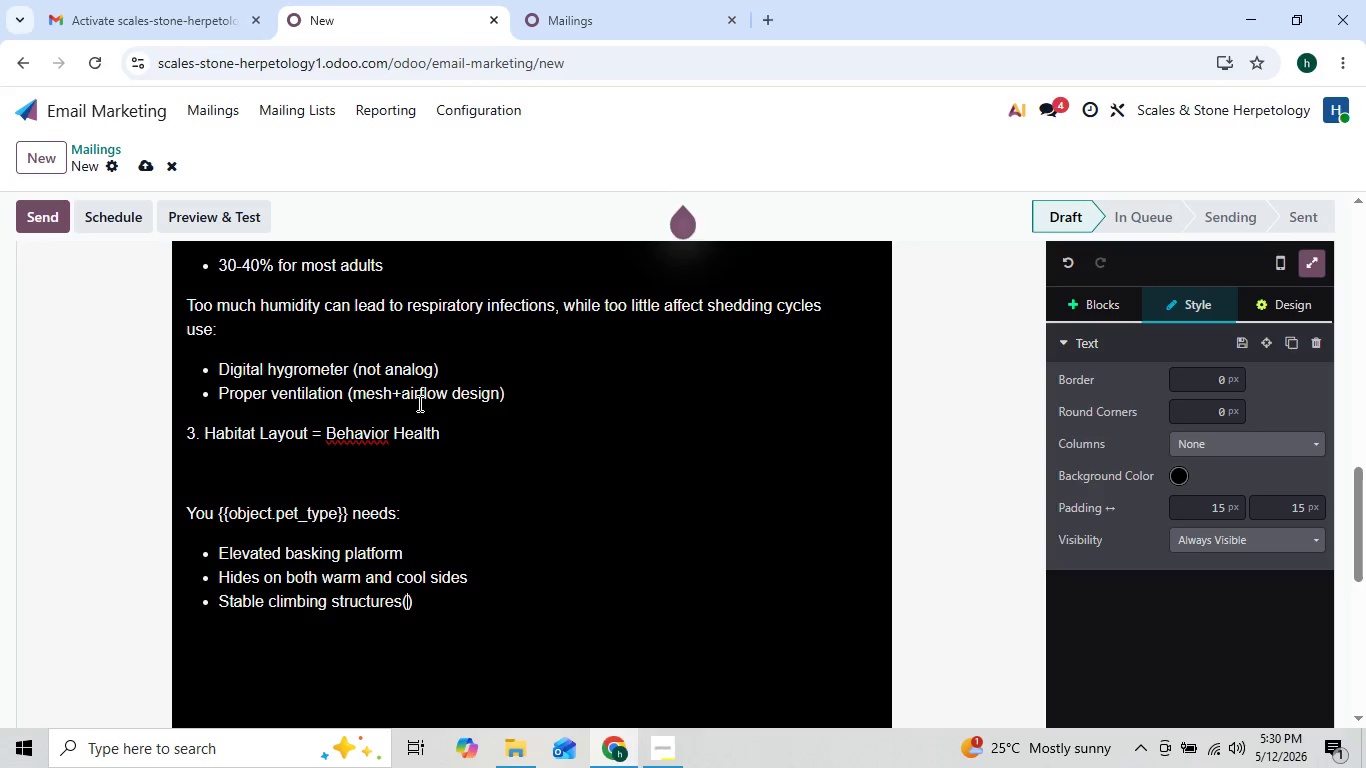 
type(rock)
 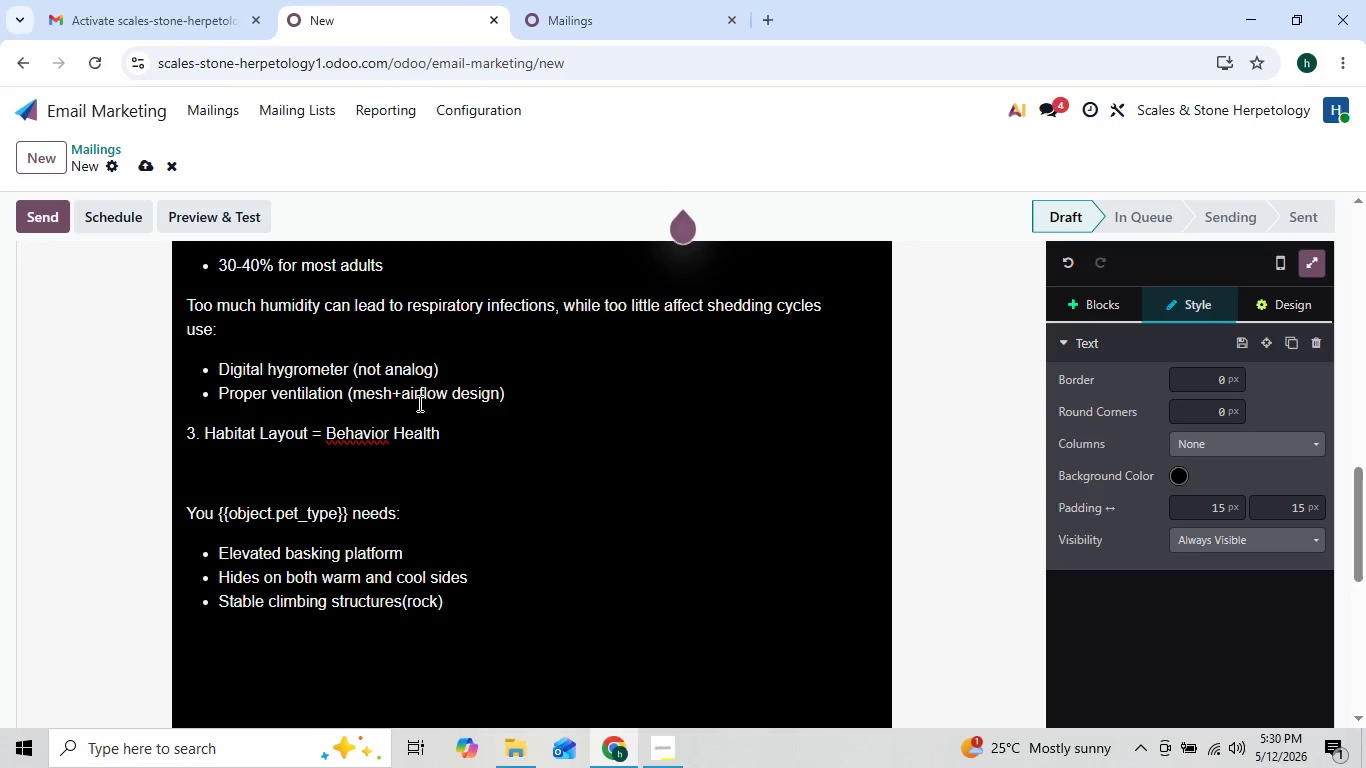 
wait(5.26)
 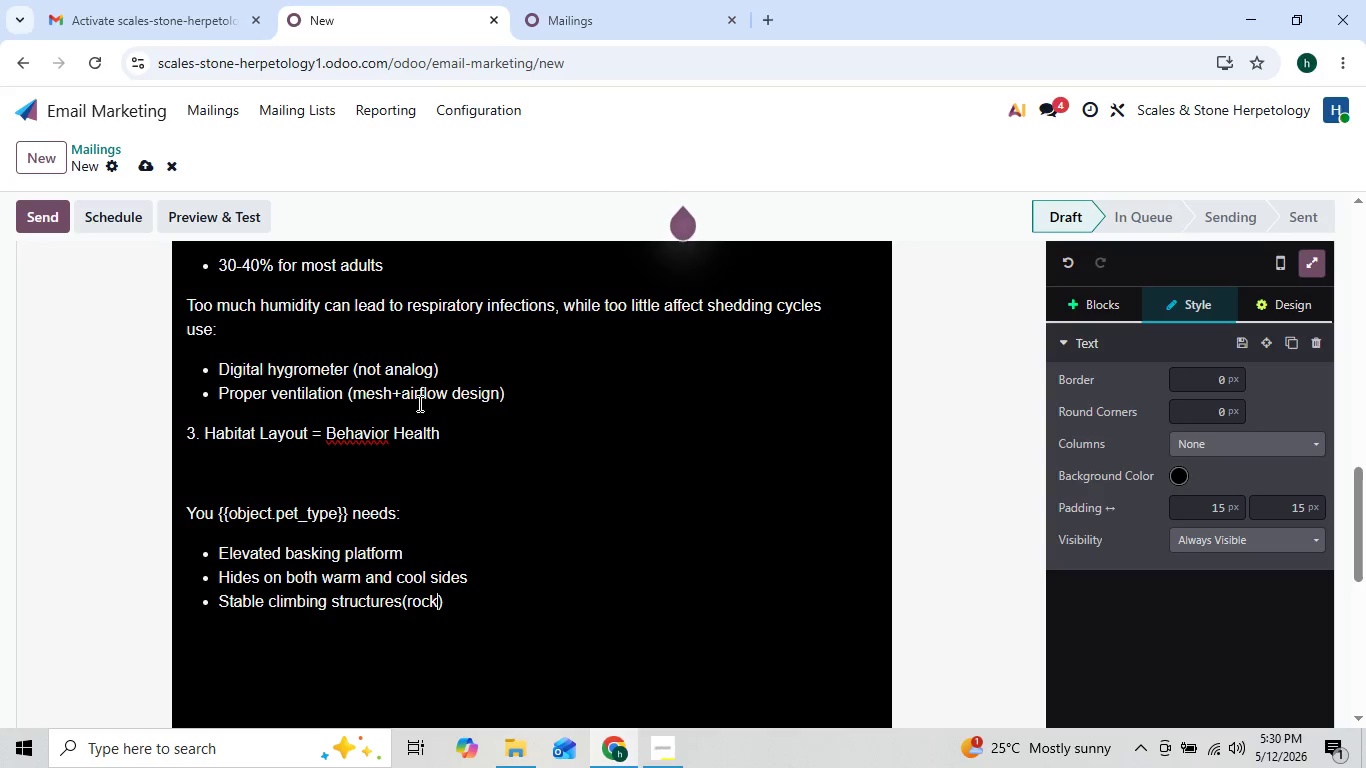 
type(/state)
 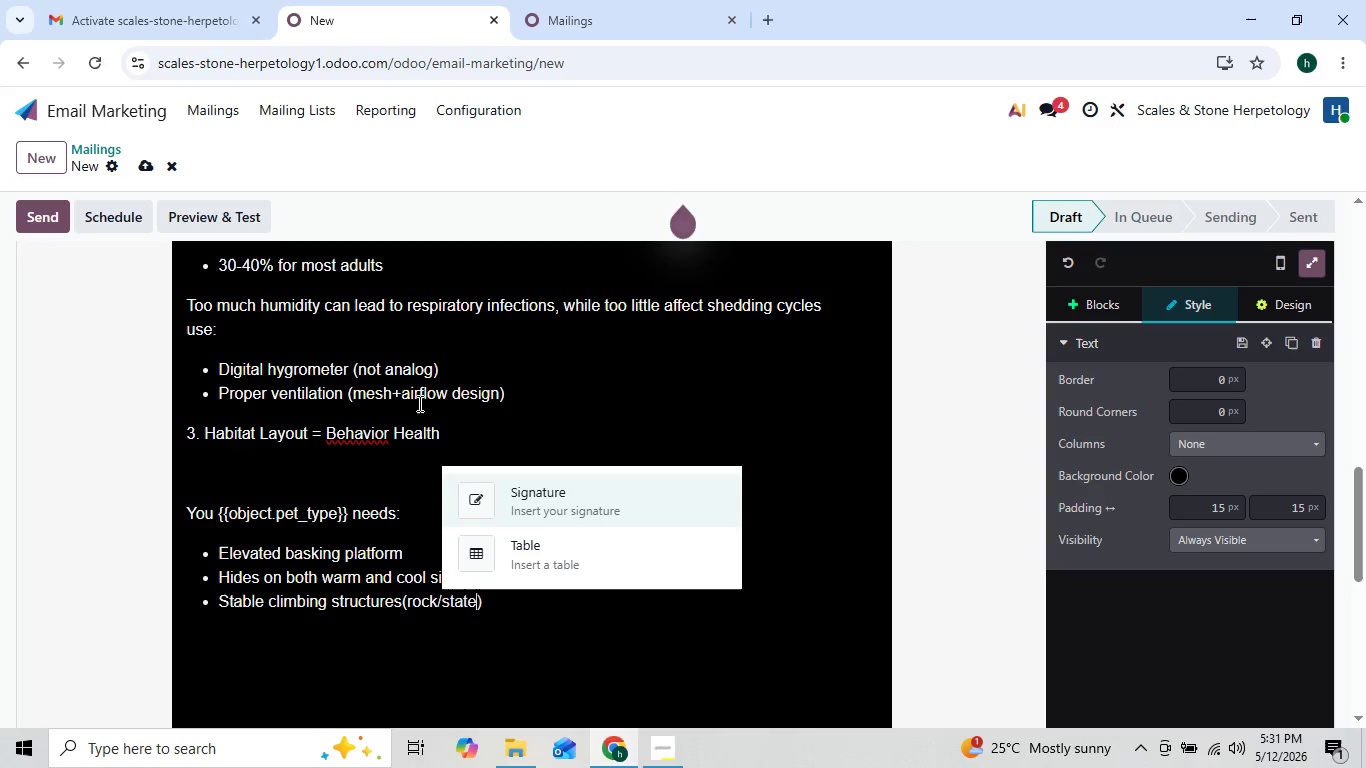 
type( preferred)
 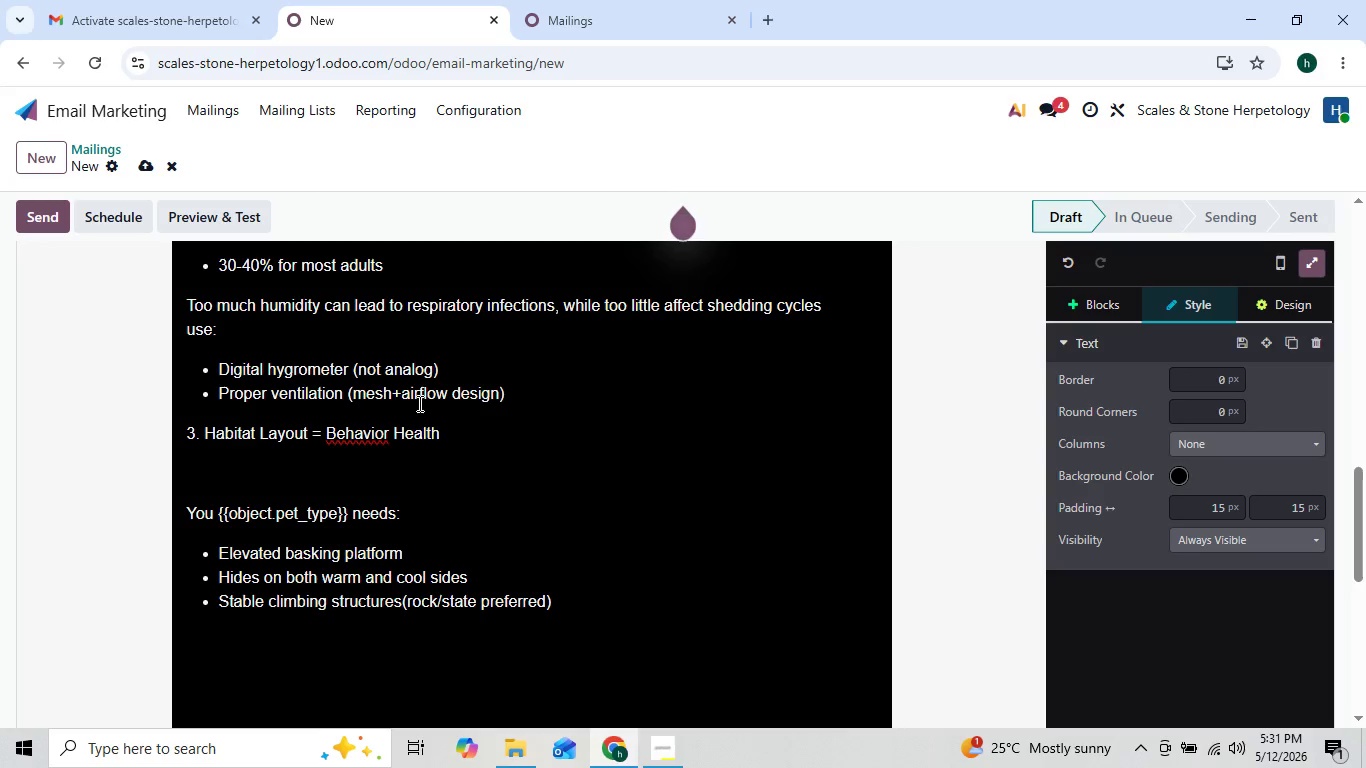 
key(ArrowRight)
 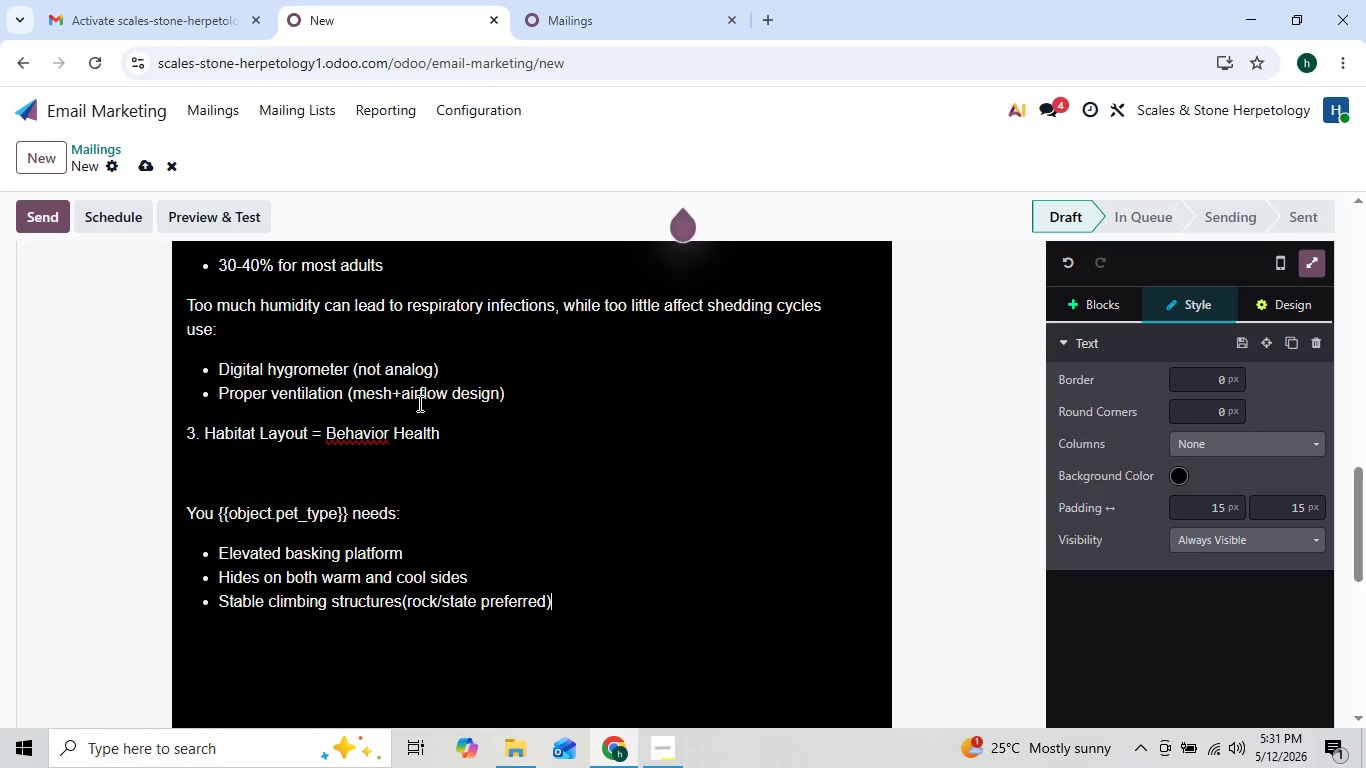 
key(ArrowRight)
 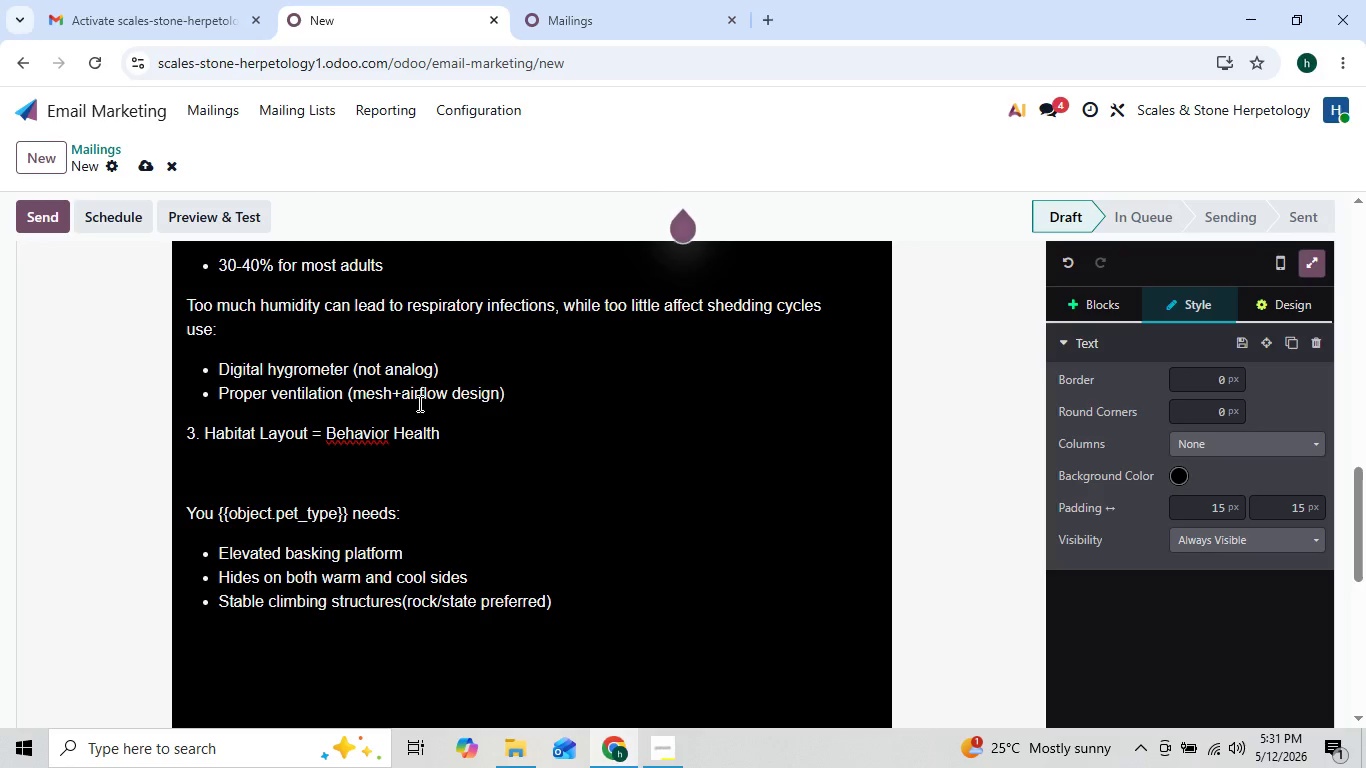 
key(ArrowLeft)
 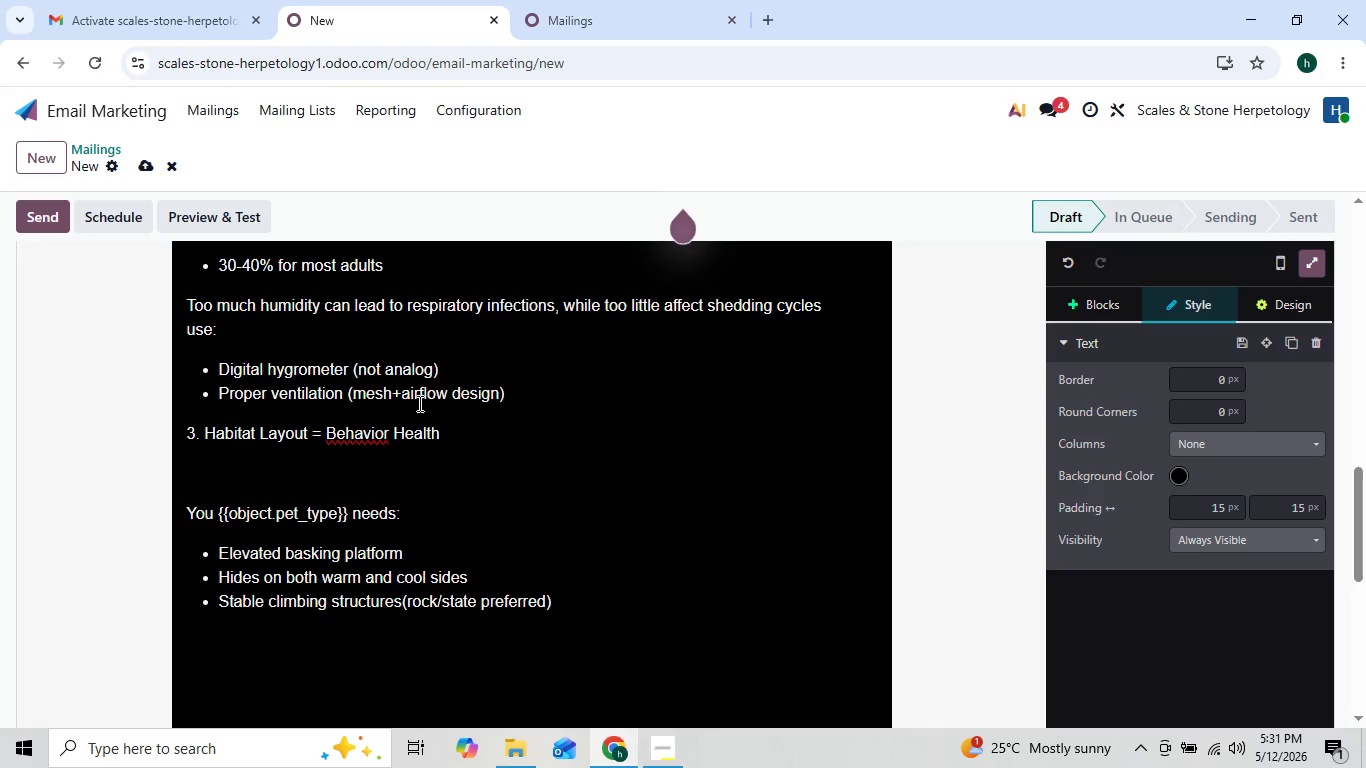 
key(Enter)
 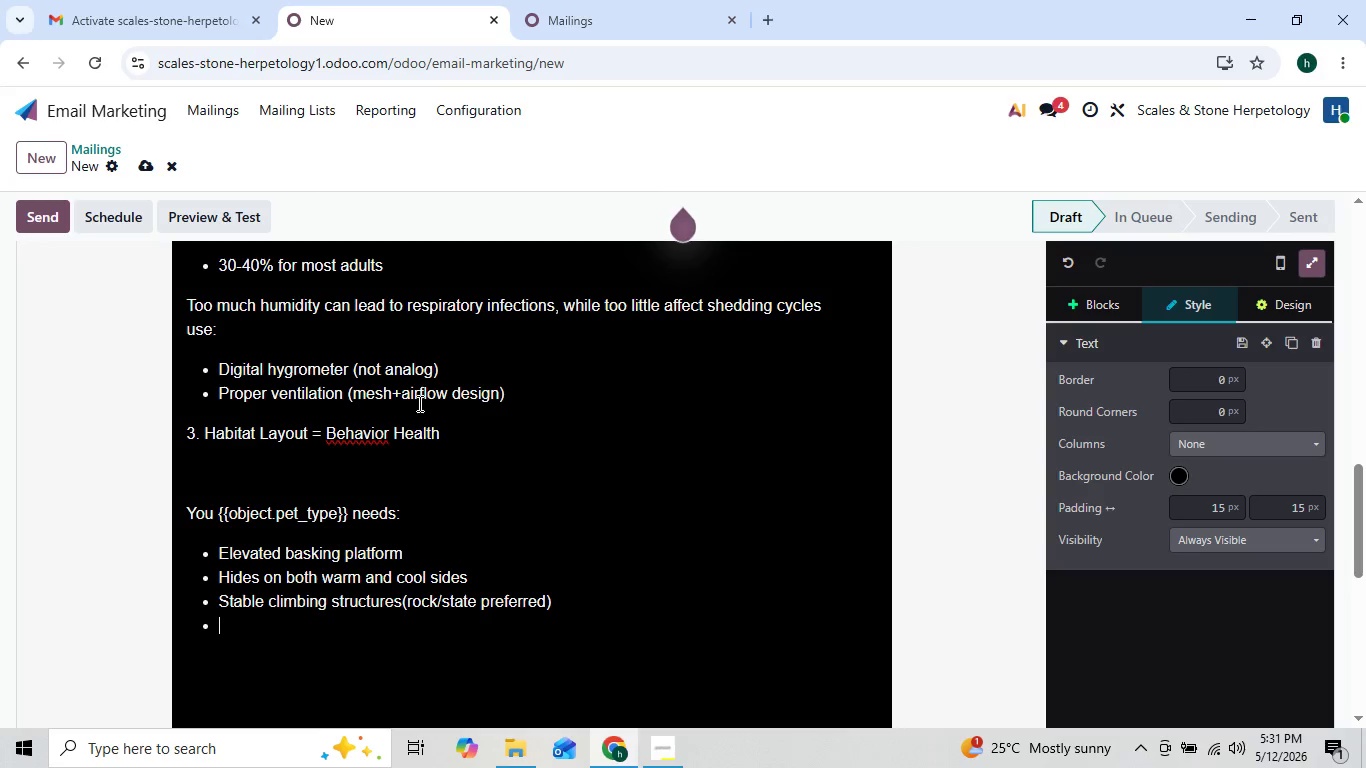 
type(UVB lighting)
 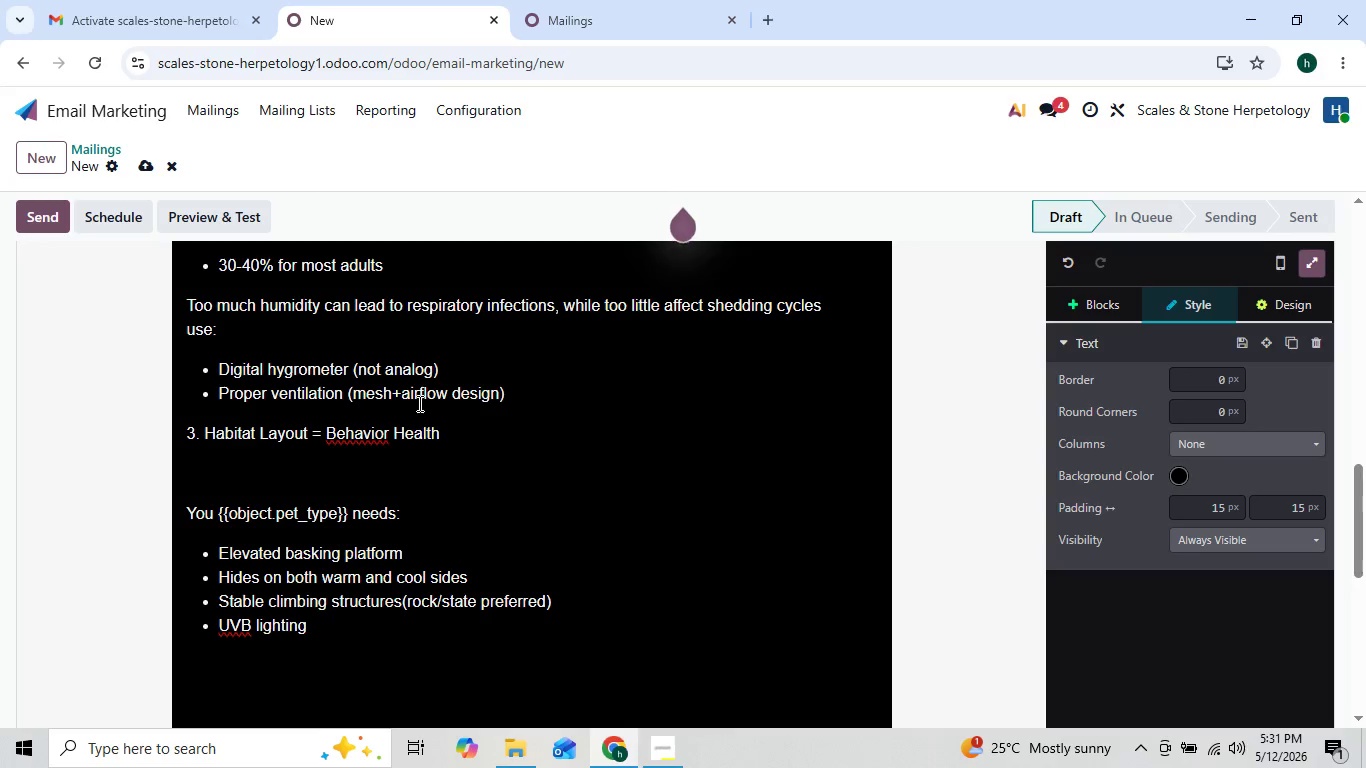 
key(Shift+9)
 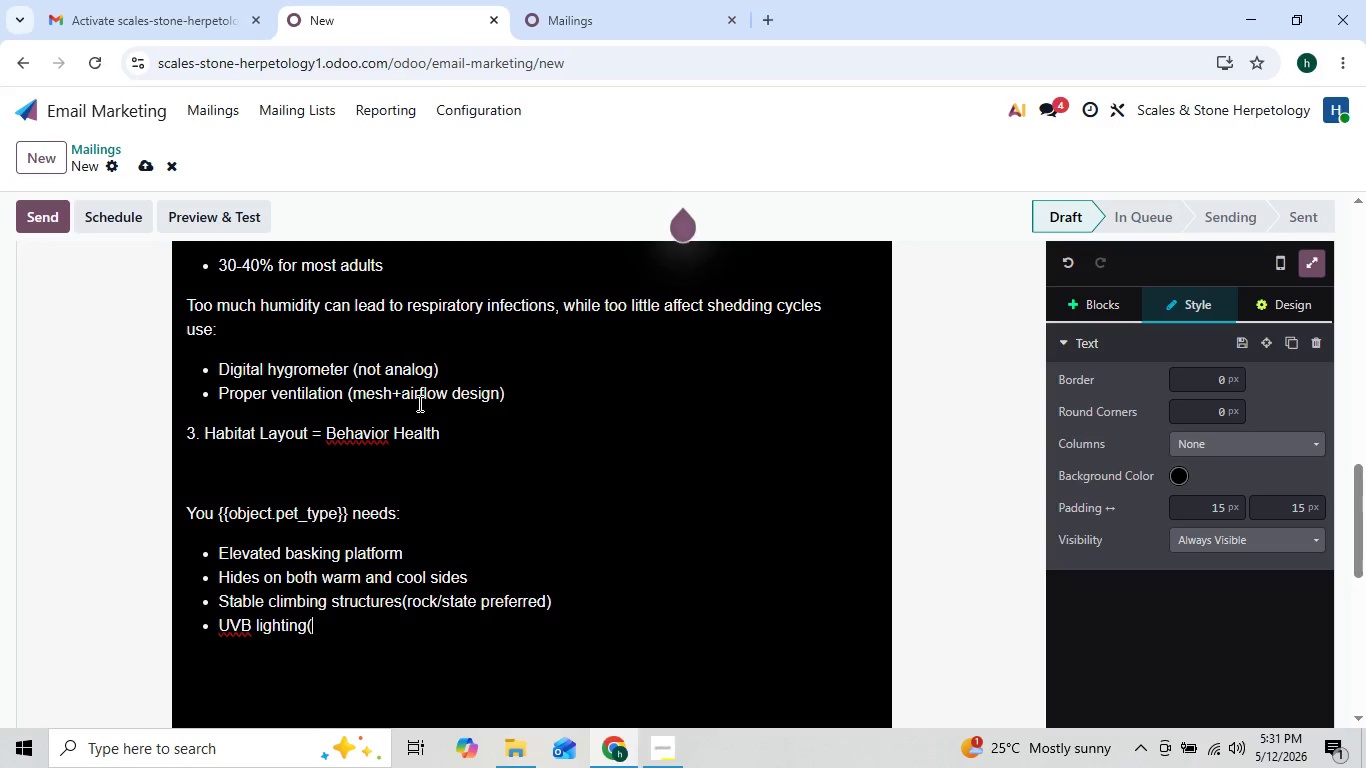 
type(10.0 strength recommed)
key(Backspace)
type(n)
 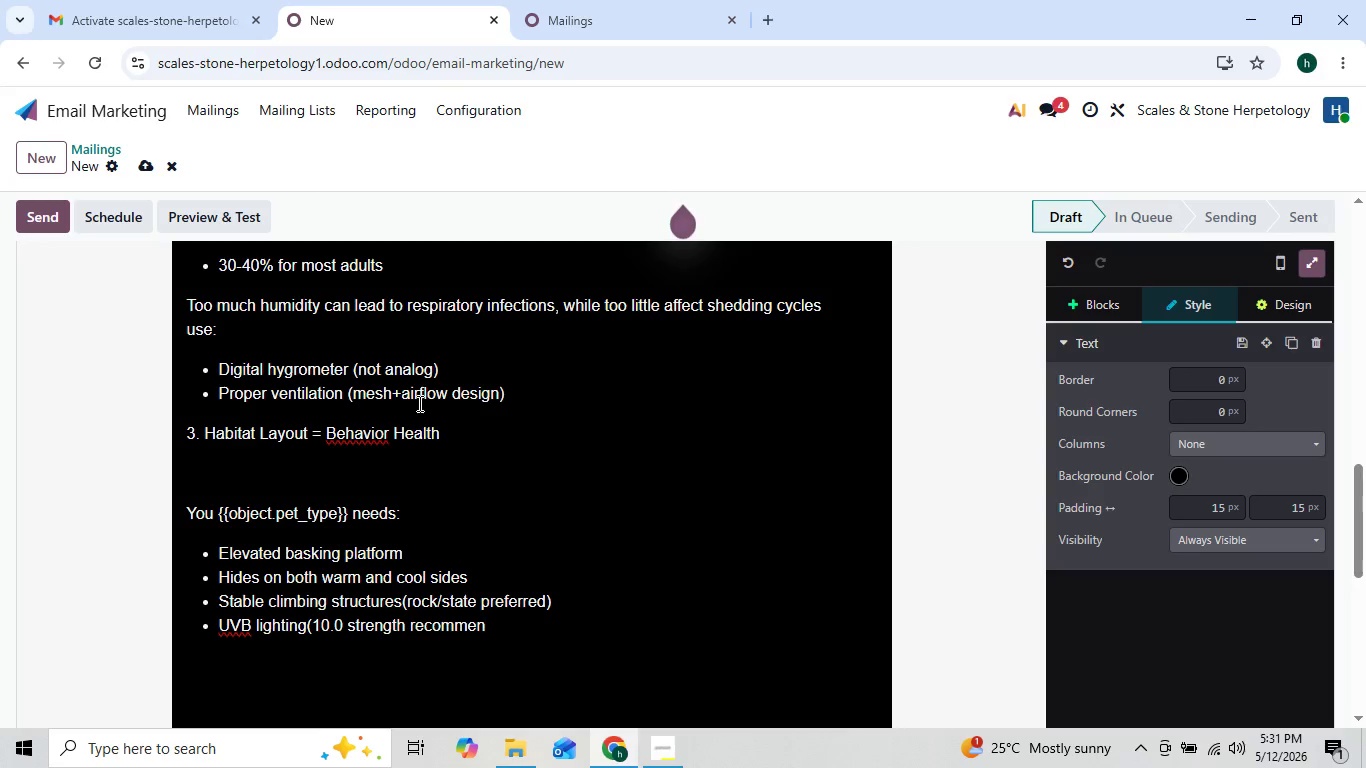 
key(ArrowLeft)
 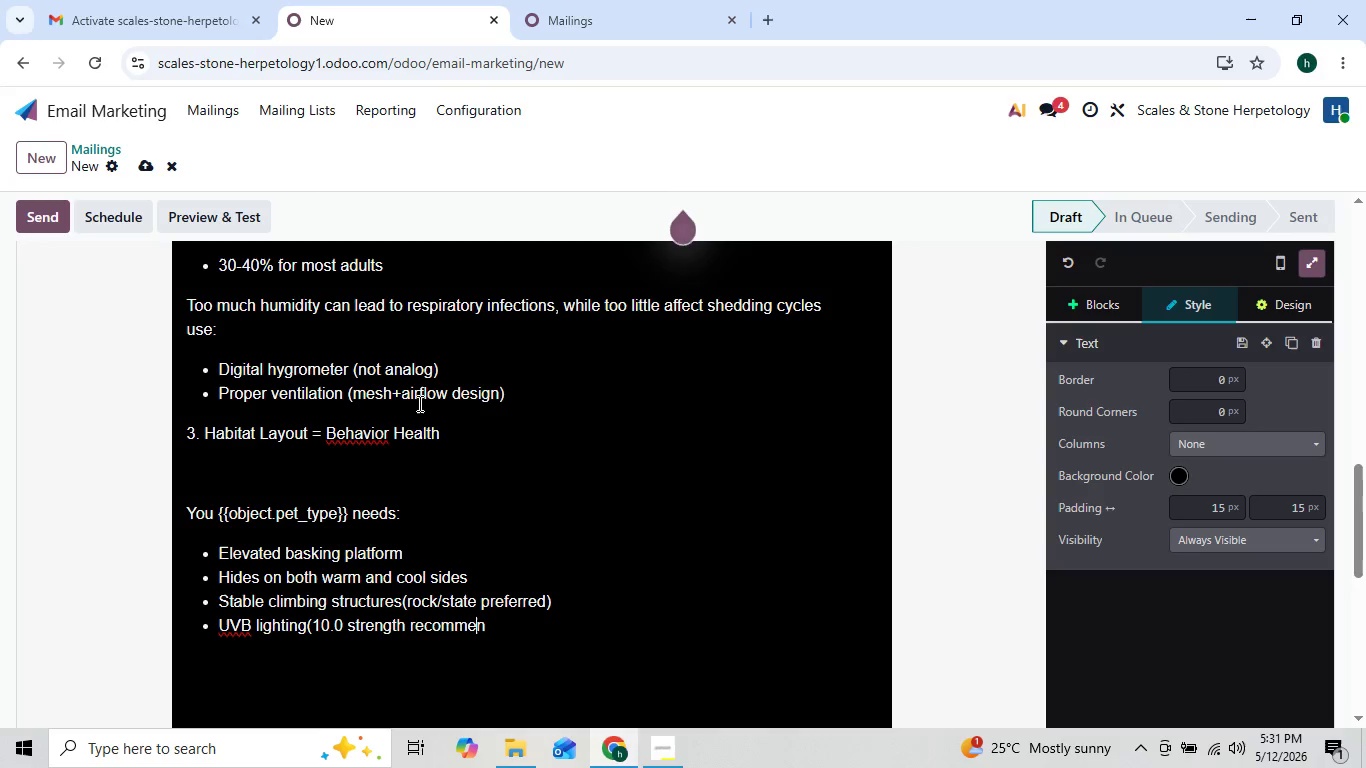 
key(ArrowRight)
 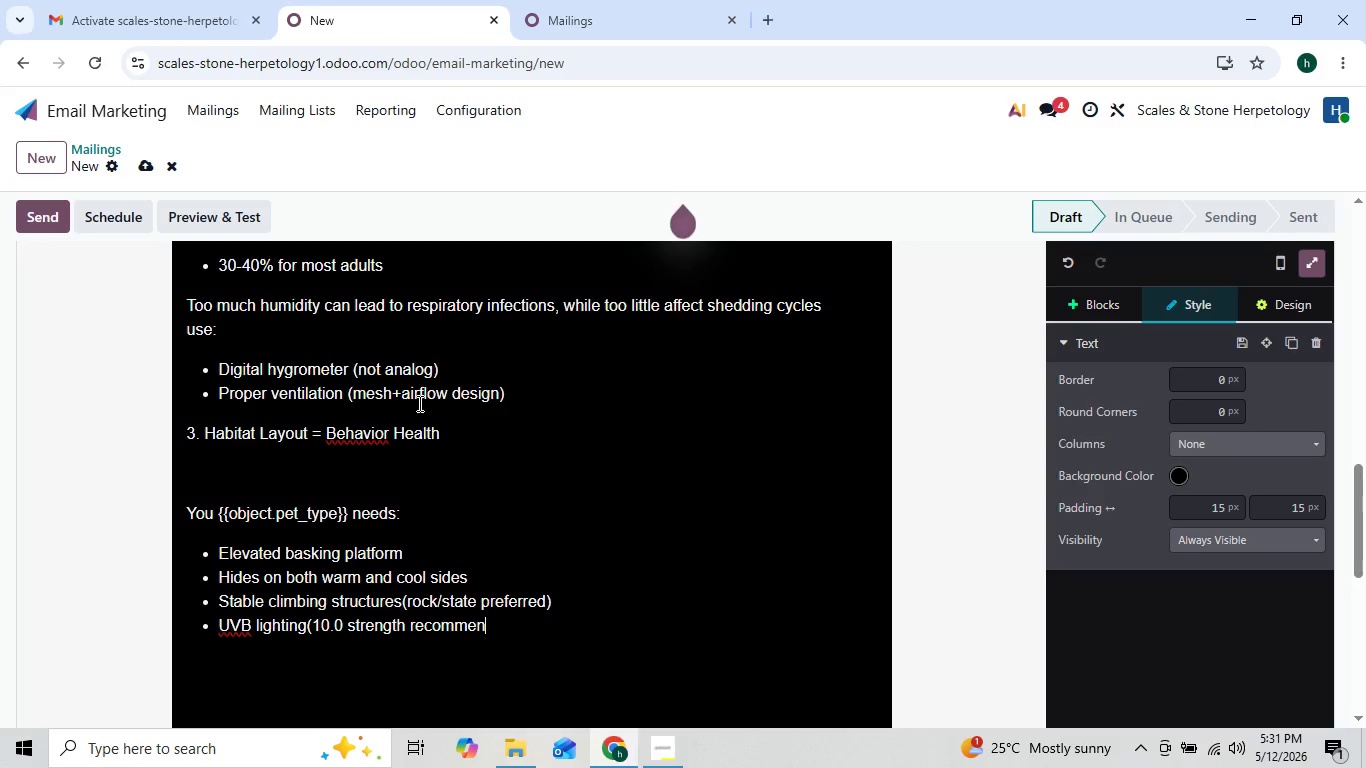 
type(ded))
 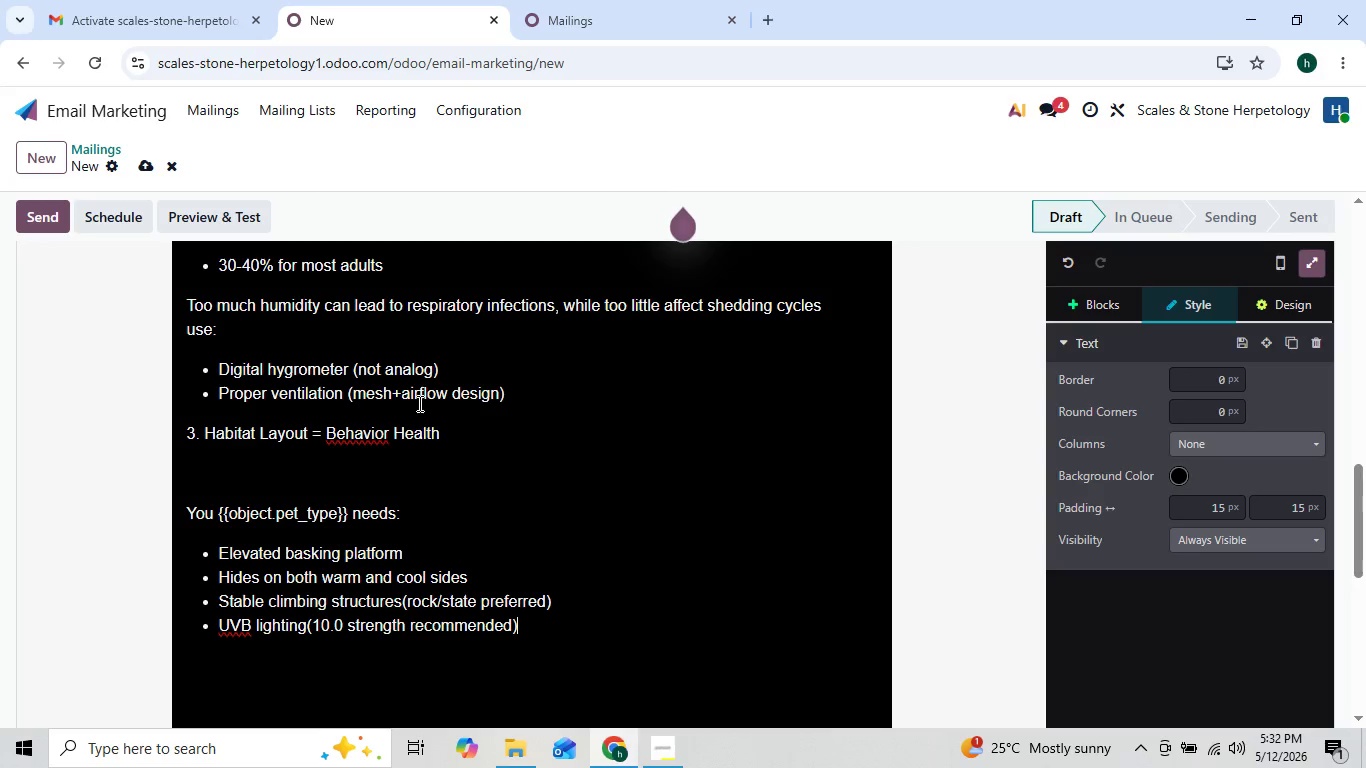 
key(ArrowLeft)
 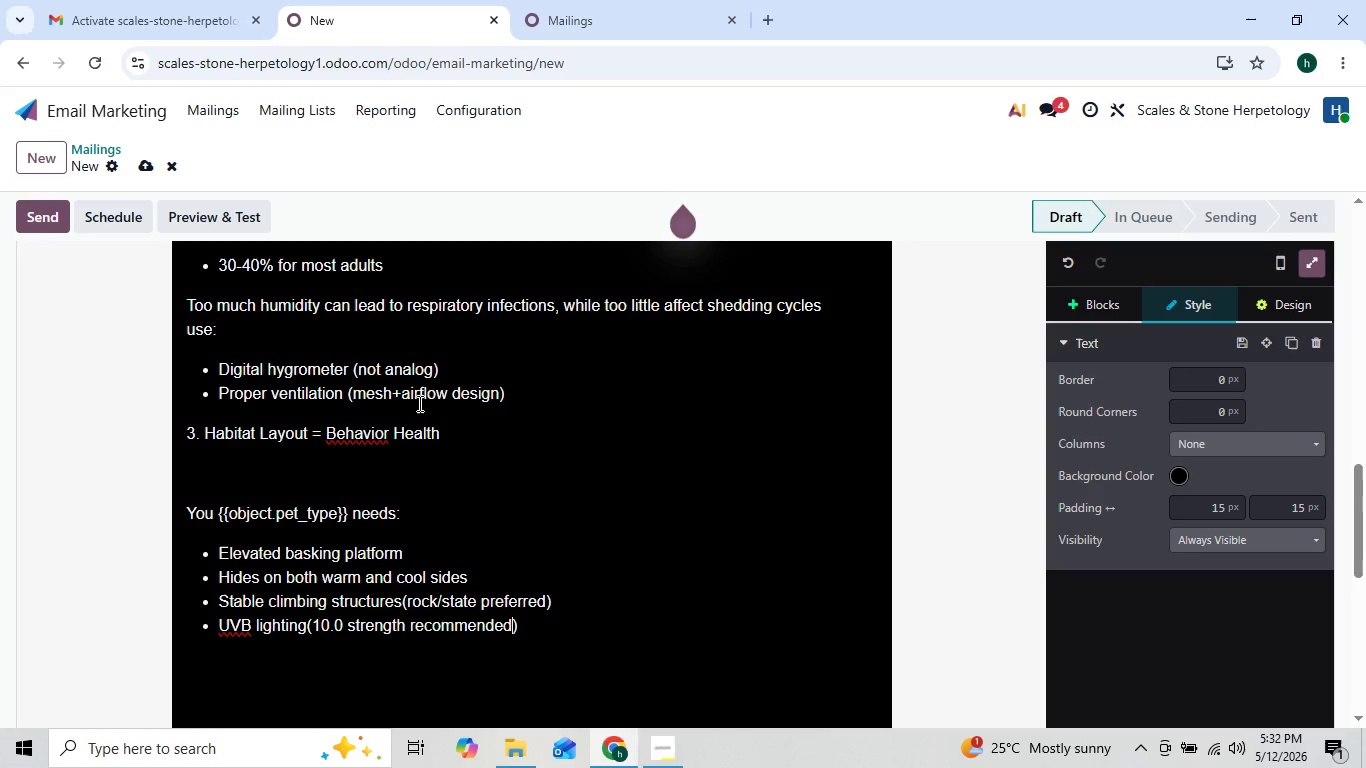 
key(ArrowRight)
 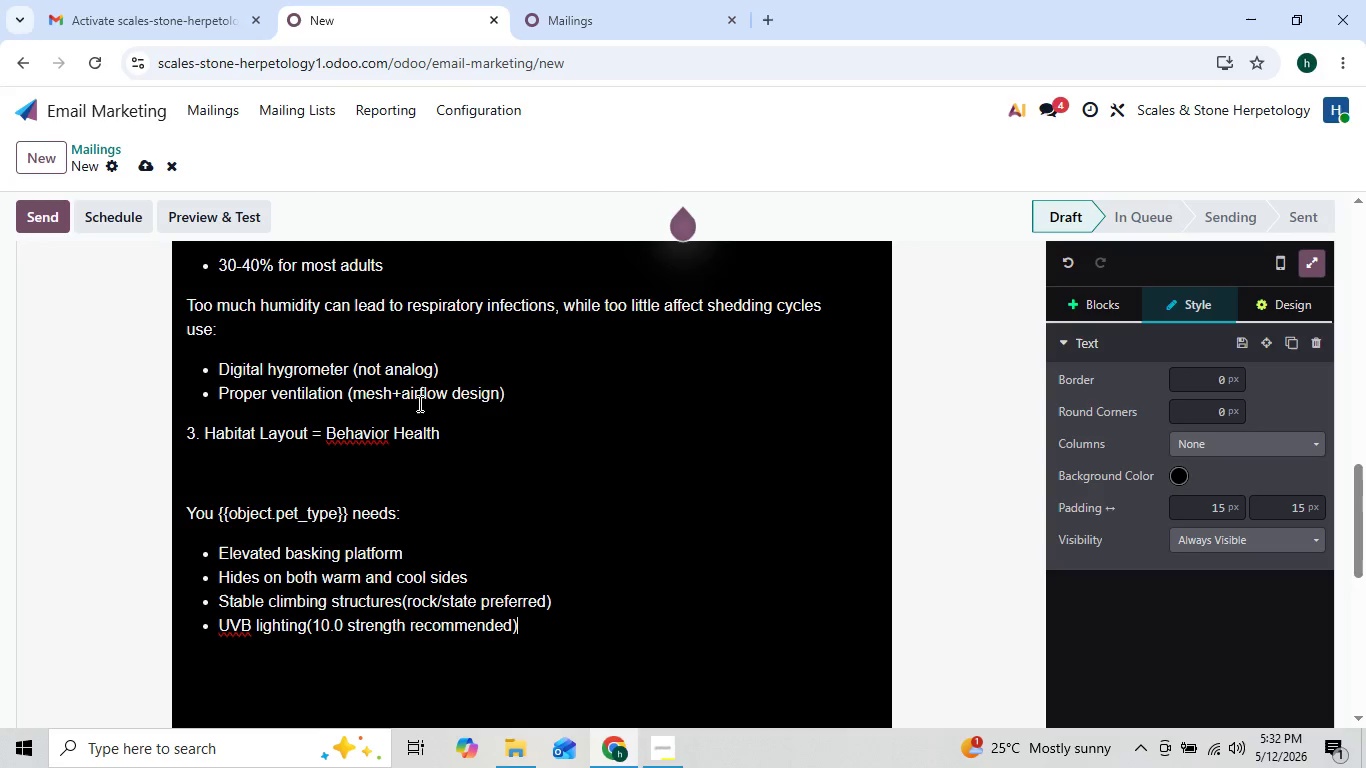 
key(Enter)
 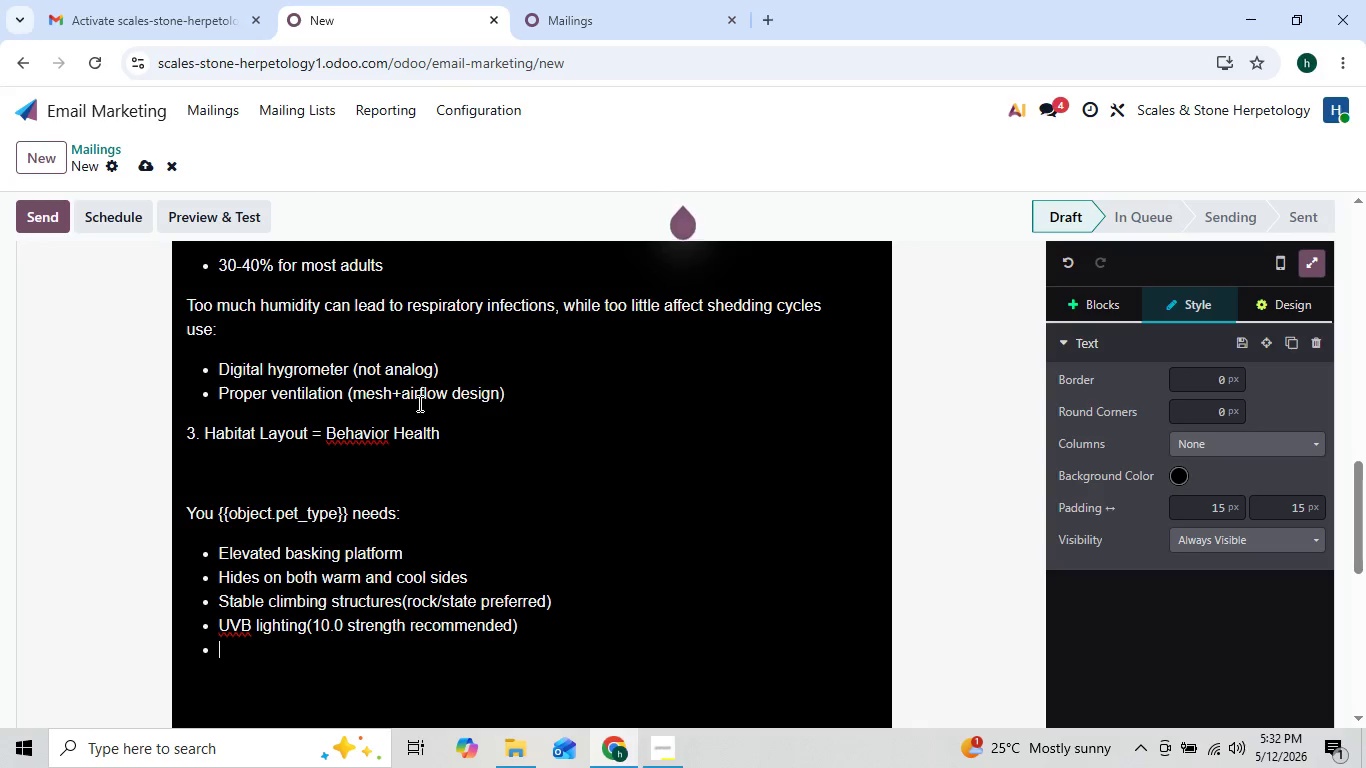 
key(Enter)
 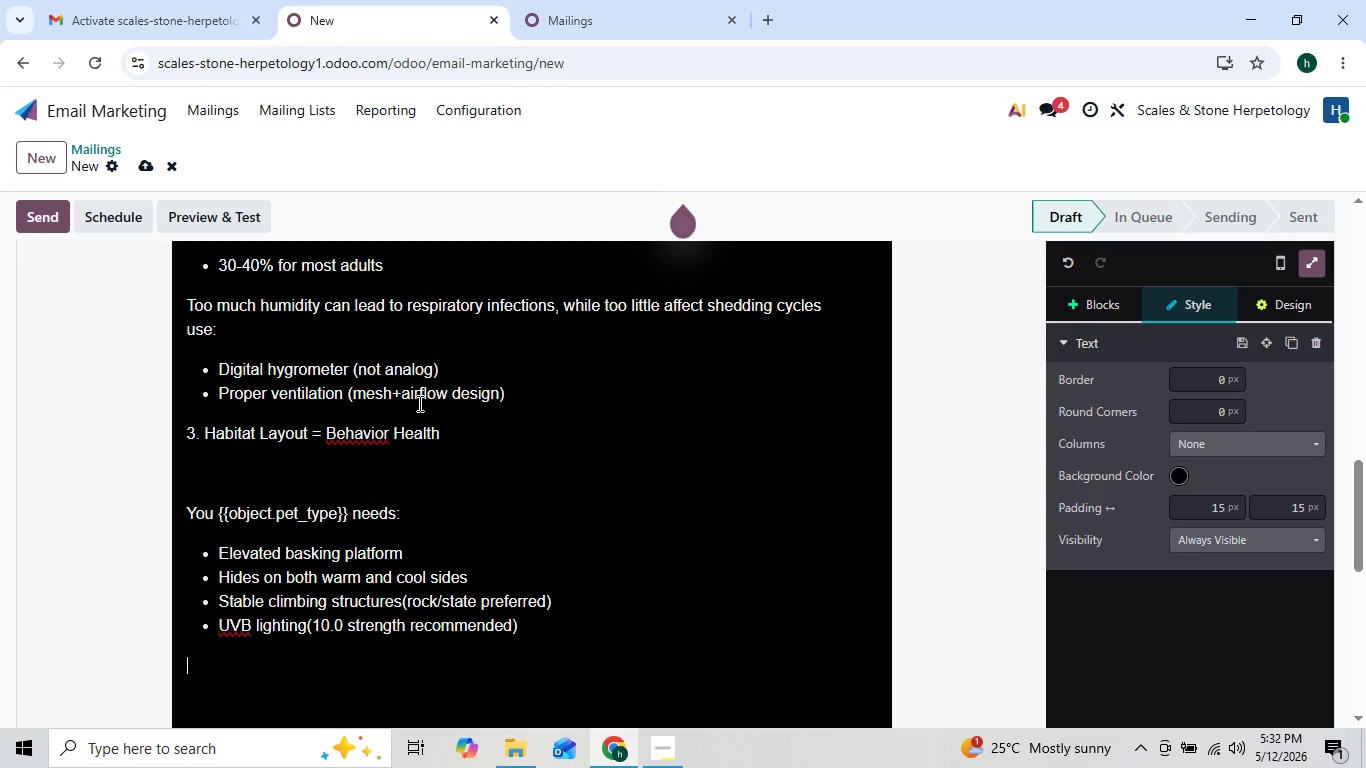 
type(Hink)
key(Backspace)
key(Backspace)
key(Backspace)
key(Backspace)
type(Think do it as creating a miniature desert ecos)
 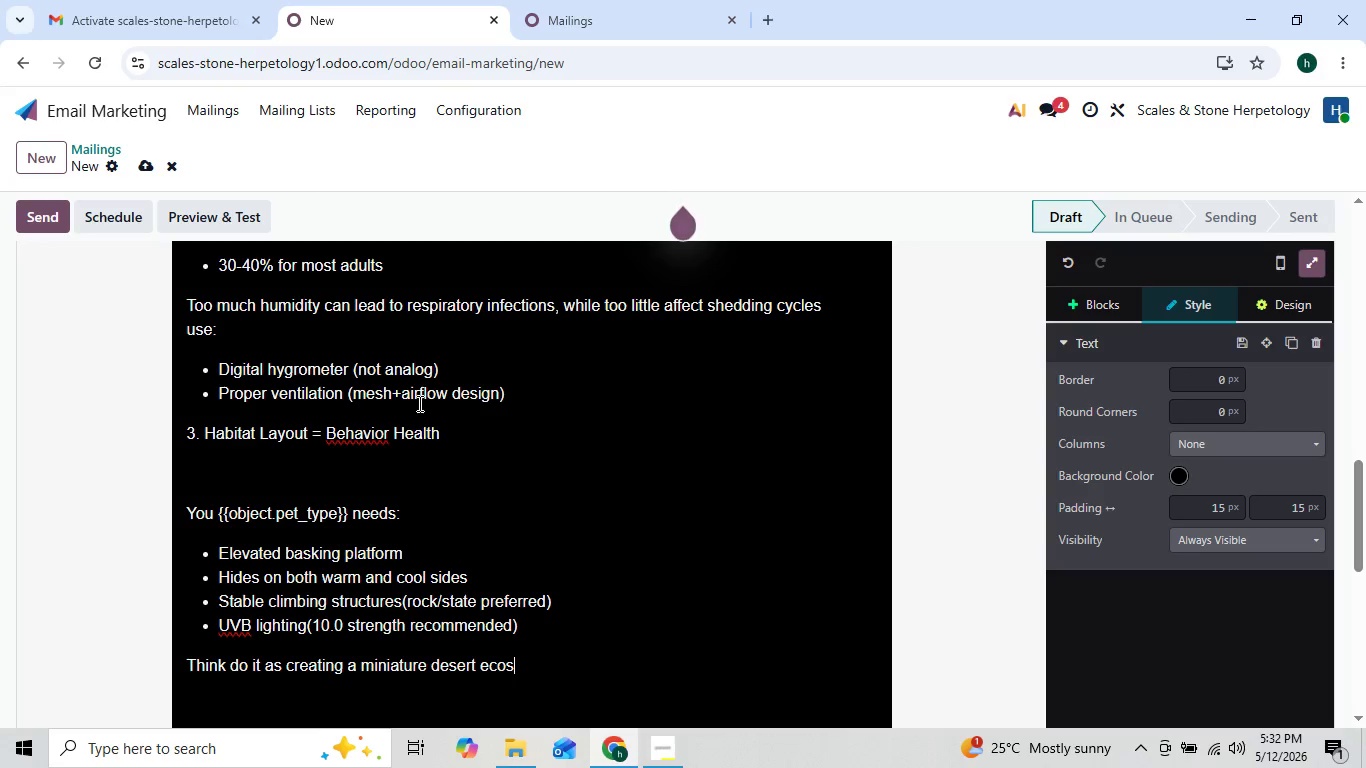 
type(ysy)
key(Backspace)
type(em)
 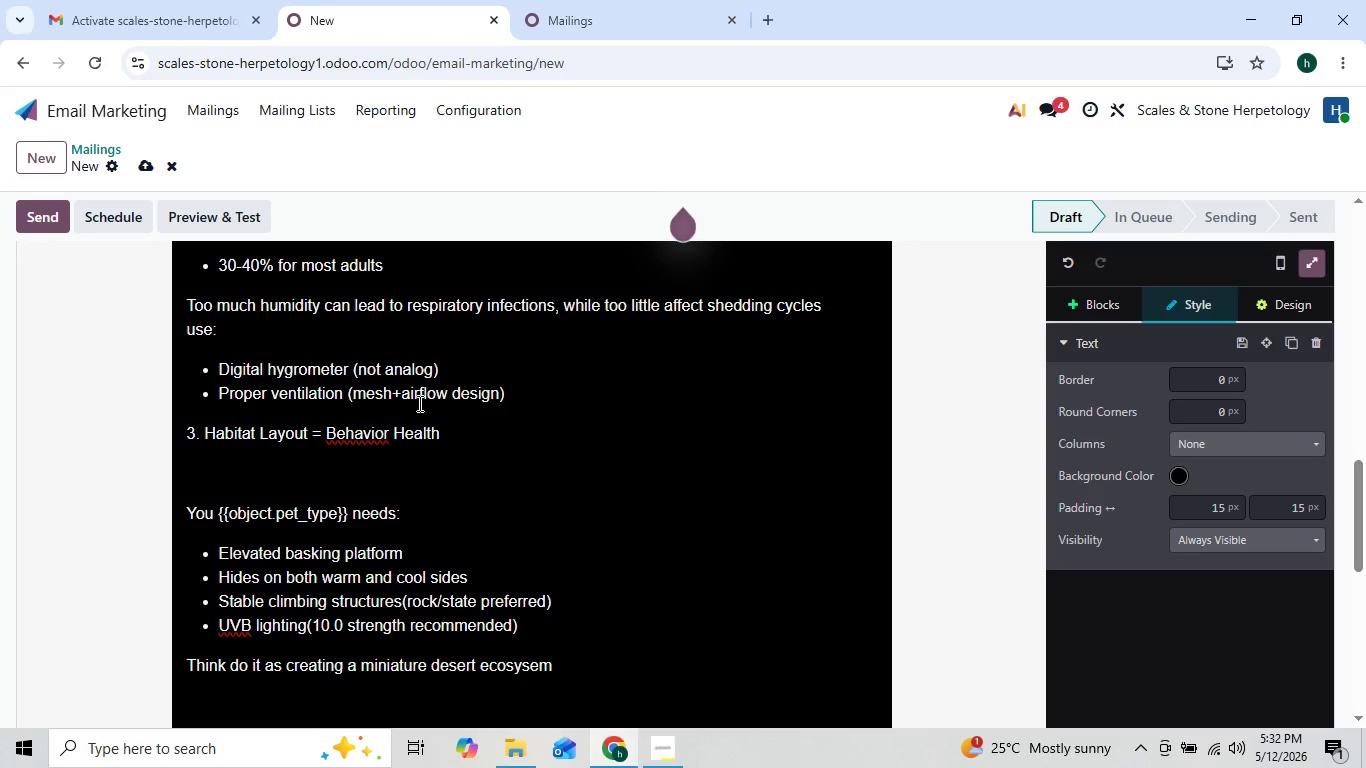 
key(ArrowLeft)
 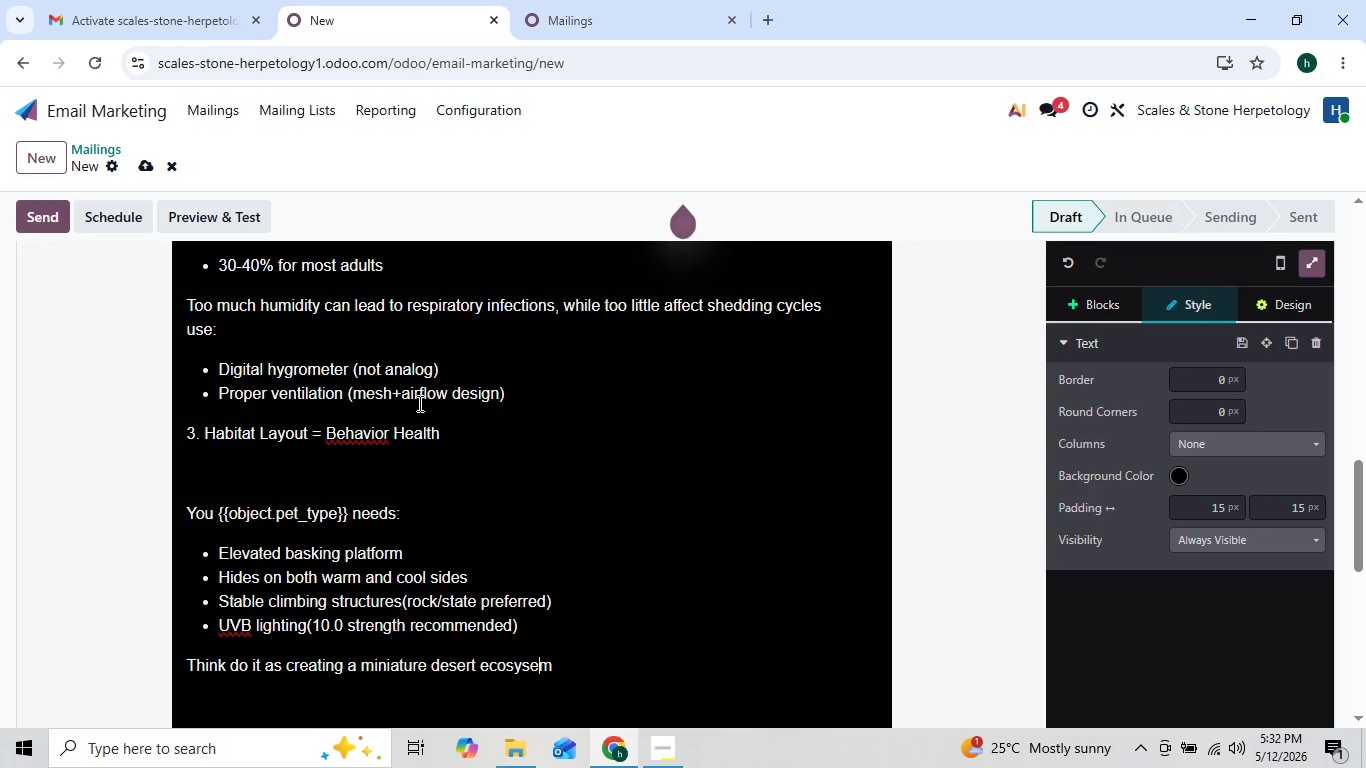 
key(ArrowLeft)
 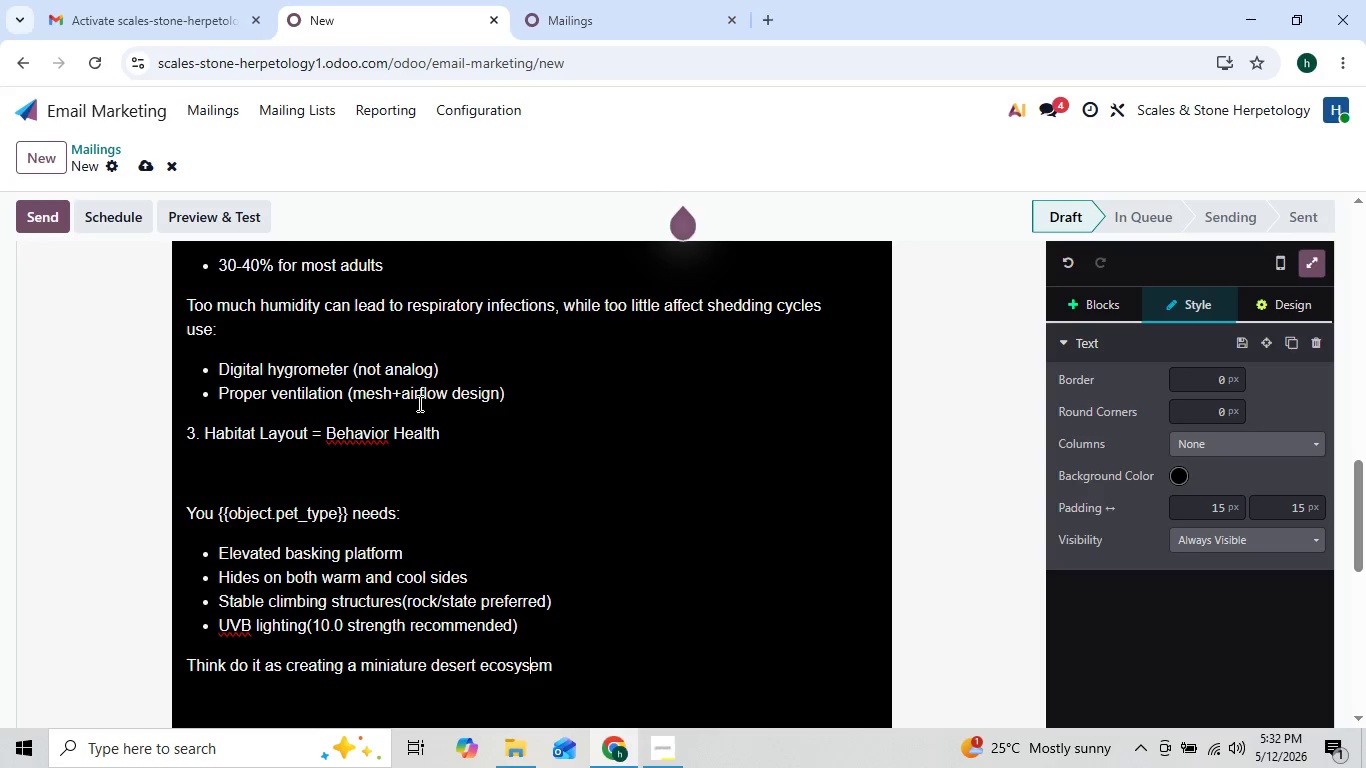 
key(ArrowLeft)
 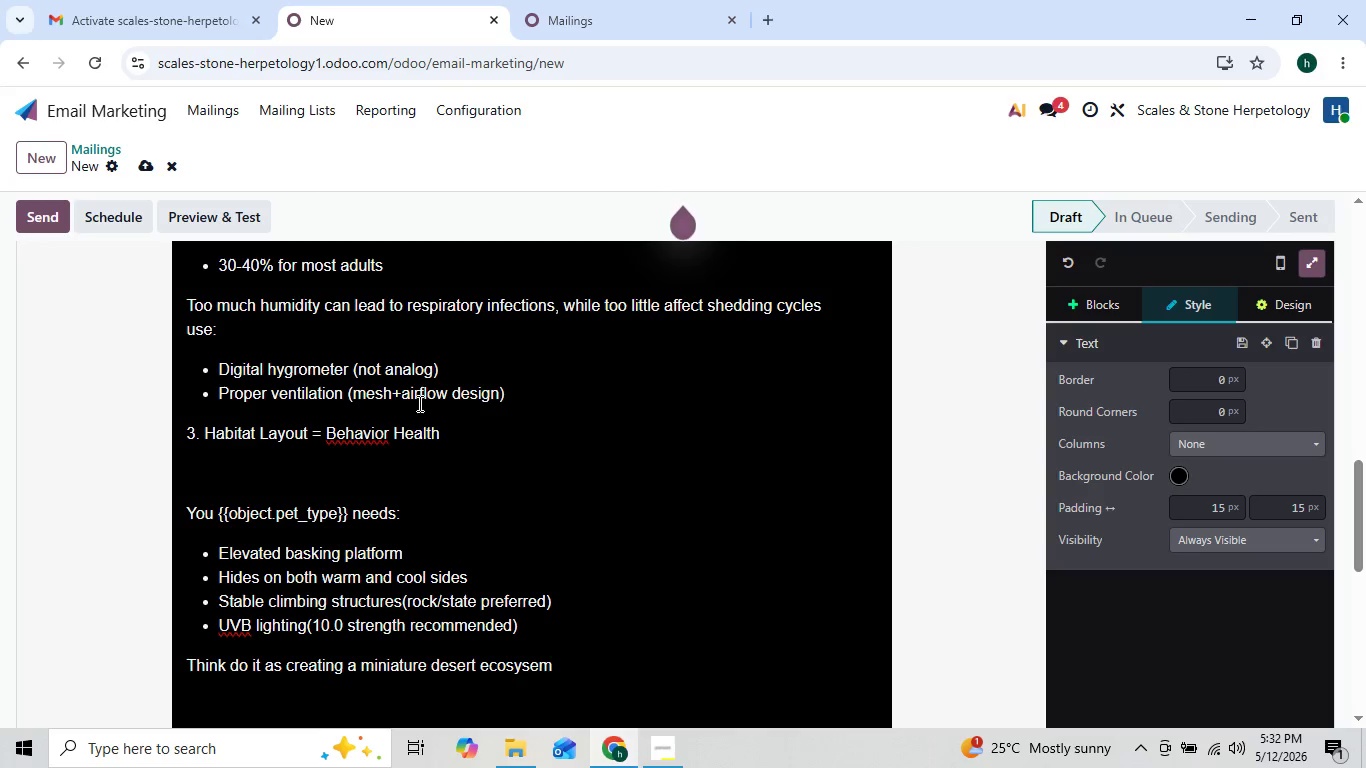 
key(ArrowRight)
 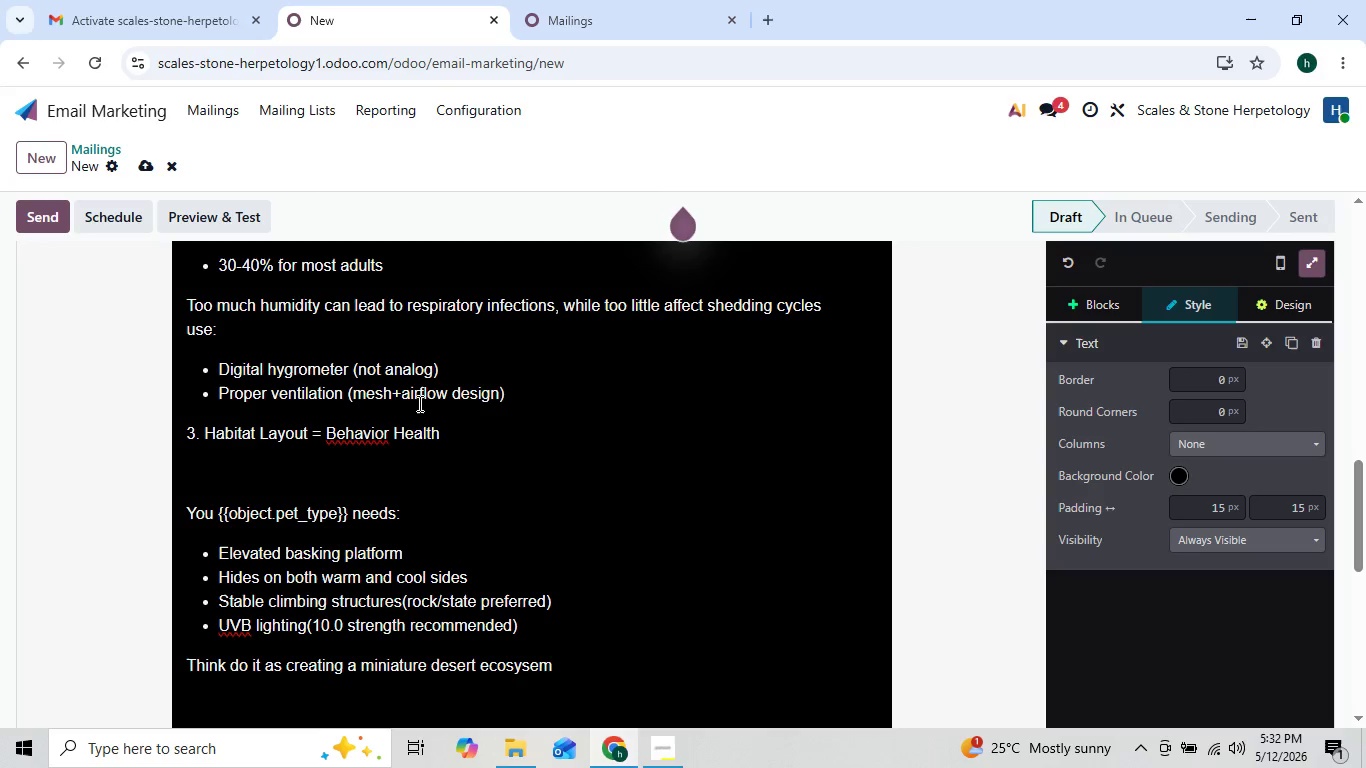 
key(ArrowLeft)
 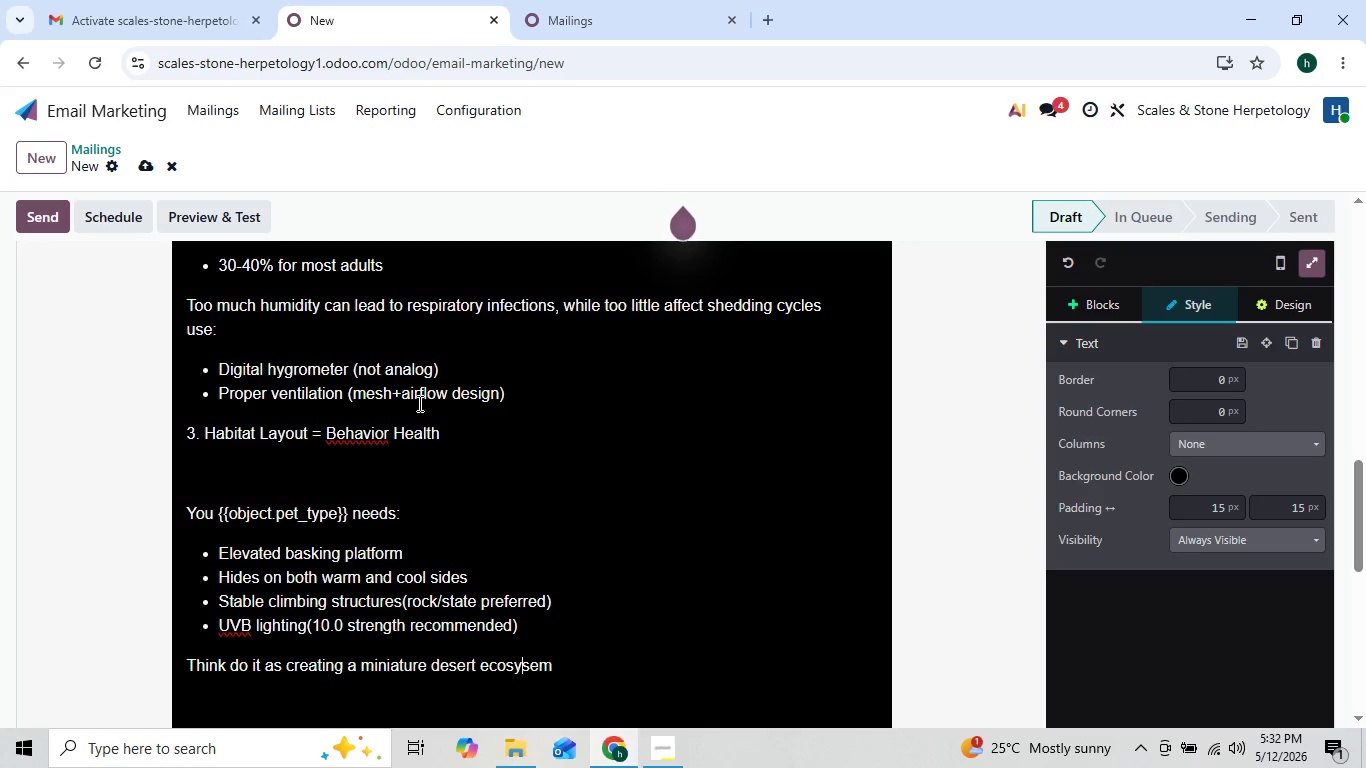 
key(ArrowLeft)
 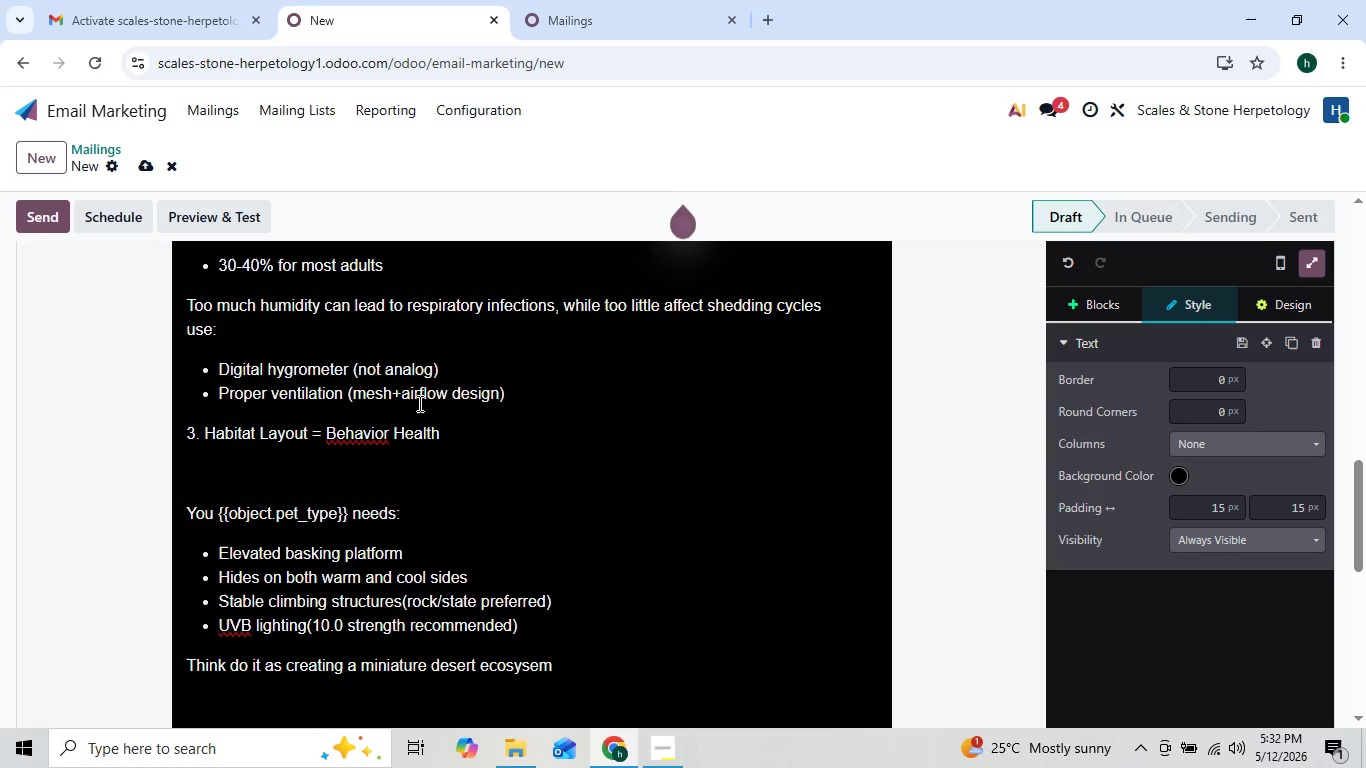 
key(T)
 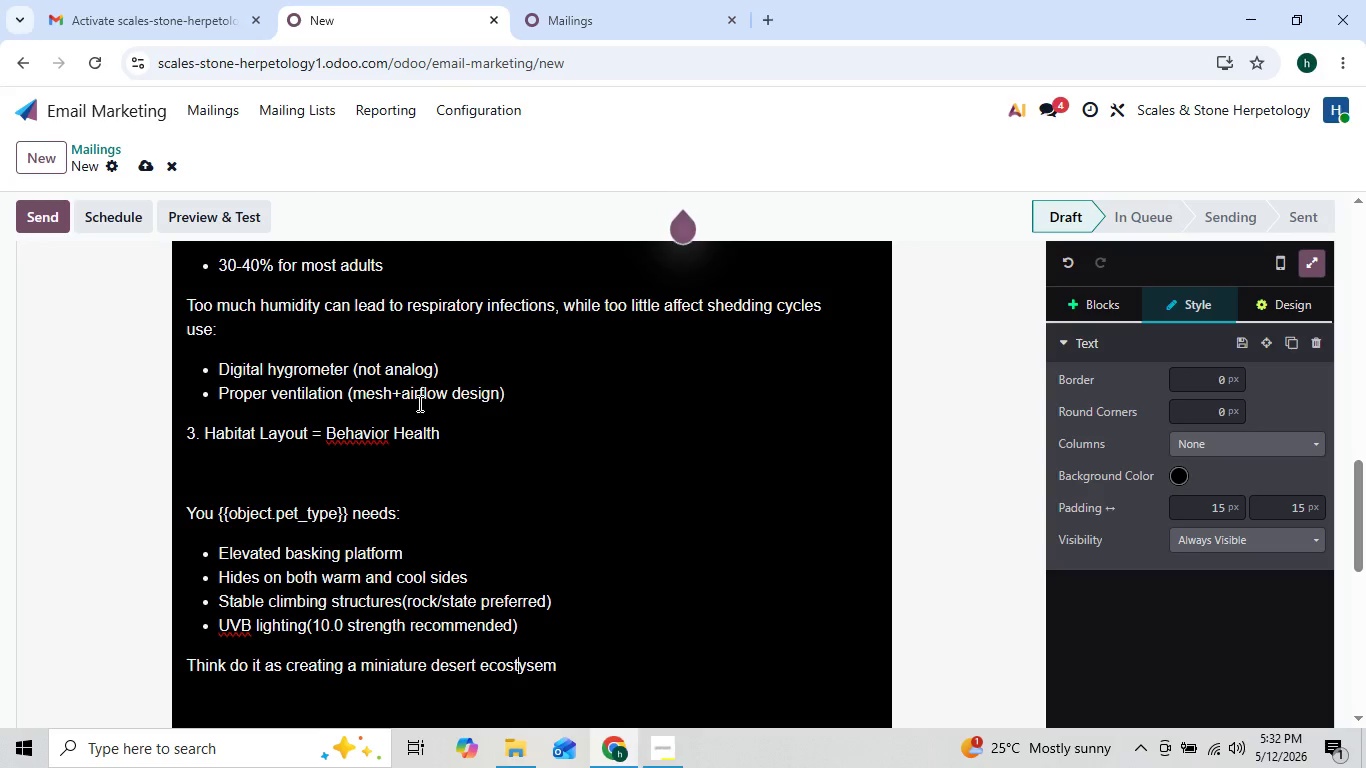 
key(Backspace)
 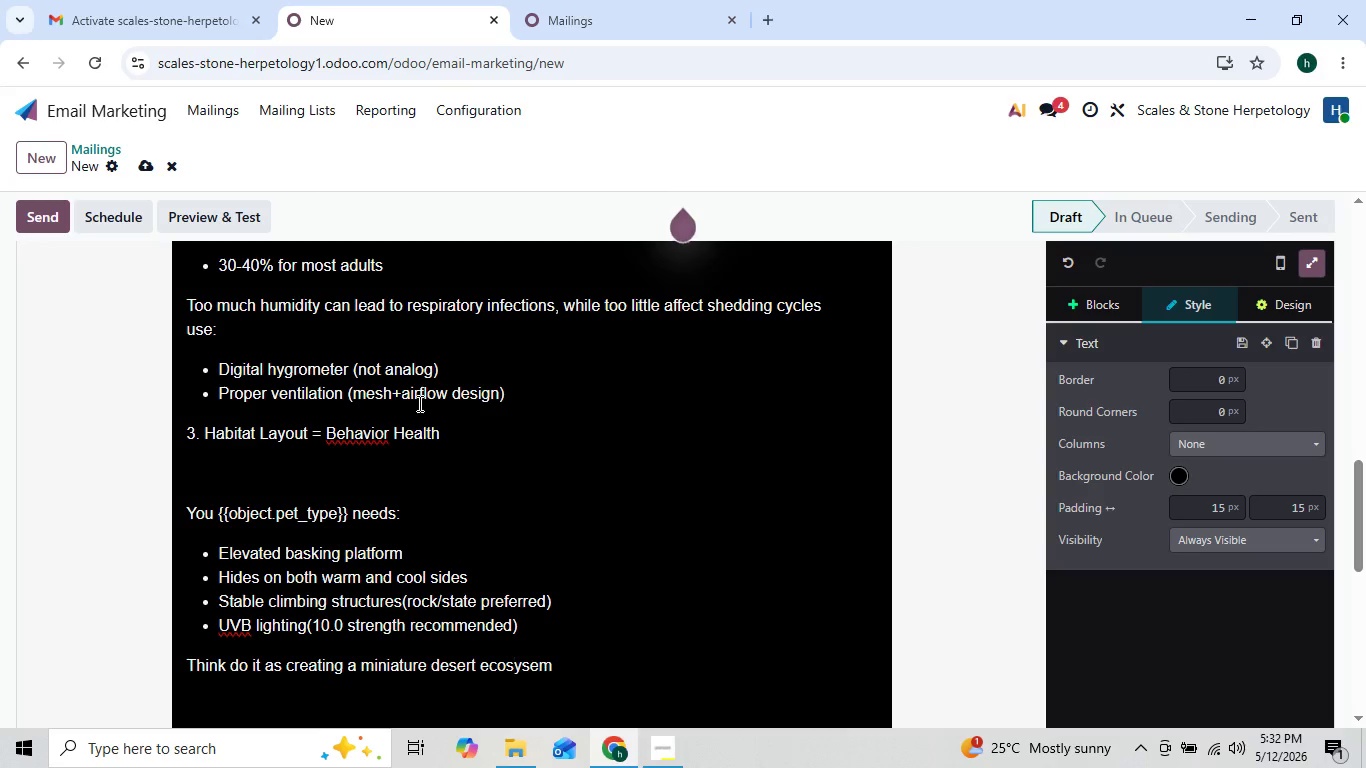 
key(ArrowRight)
 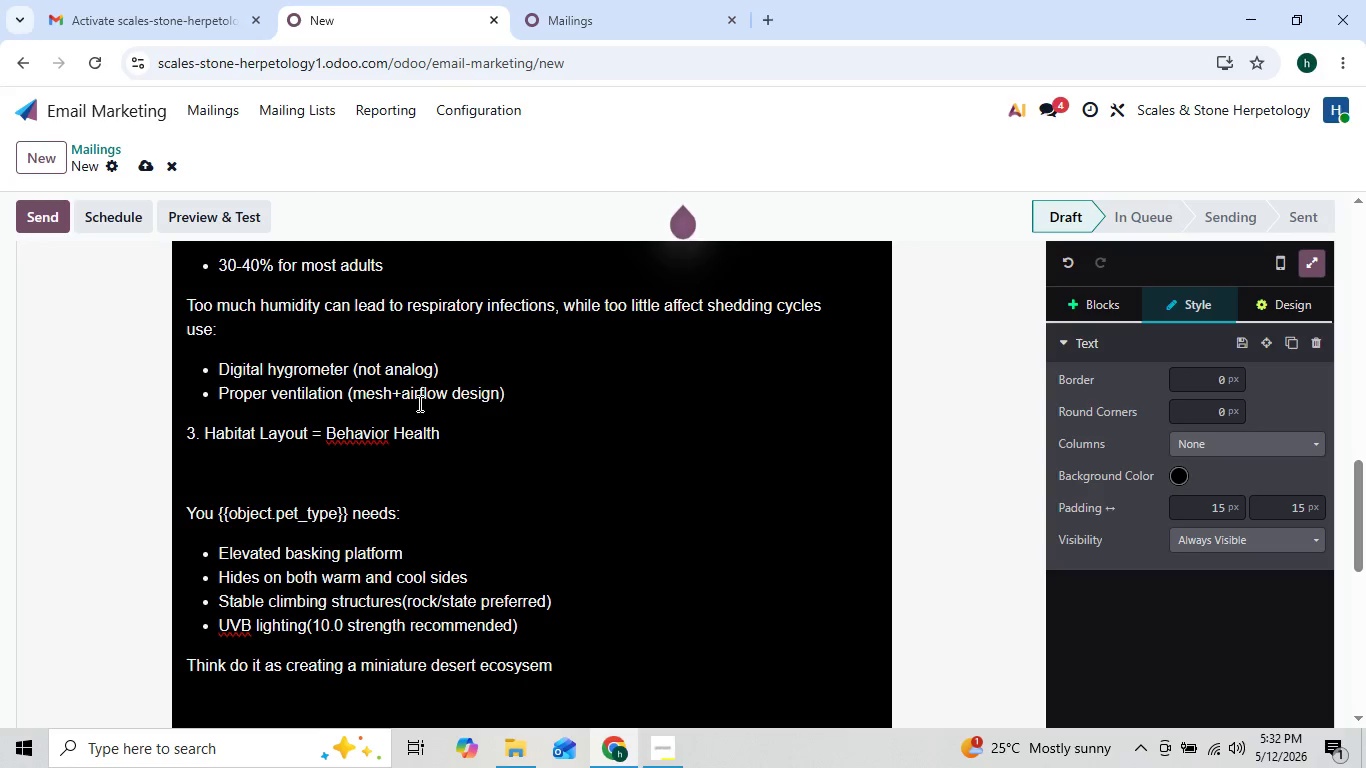 
key(T)
 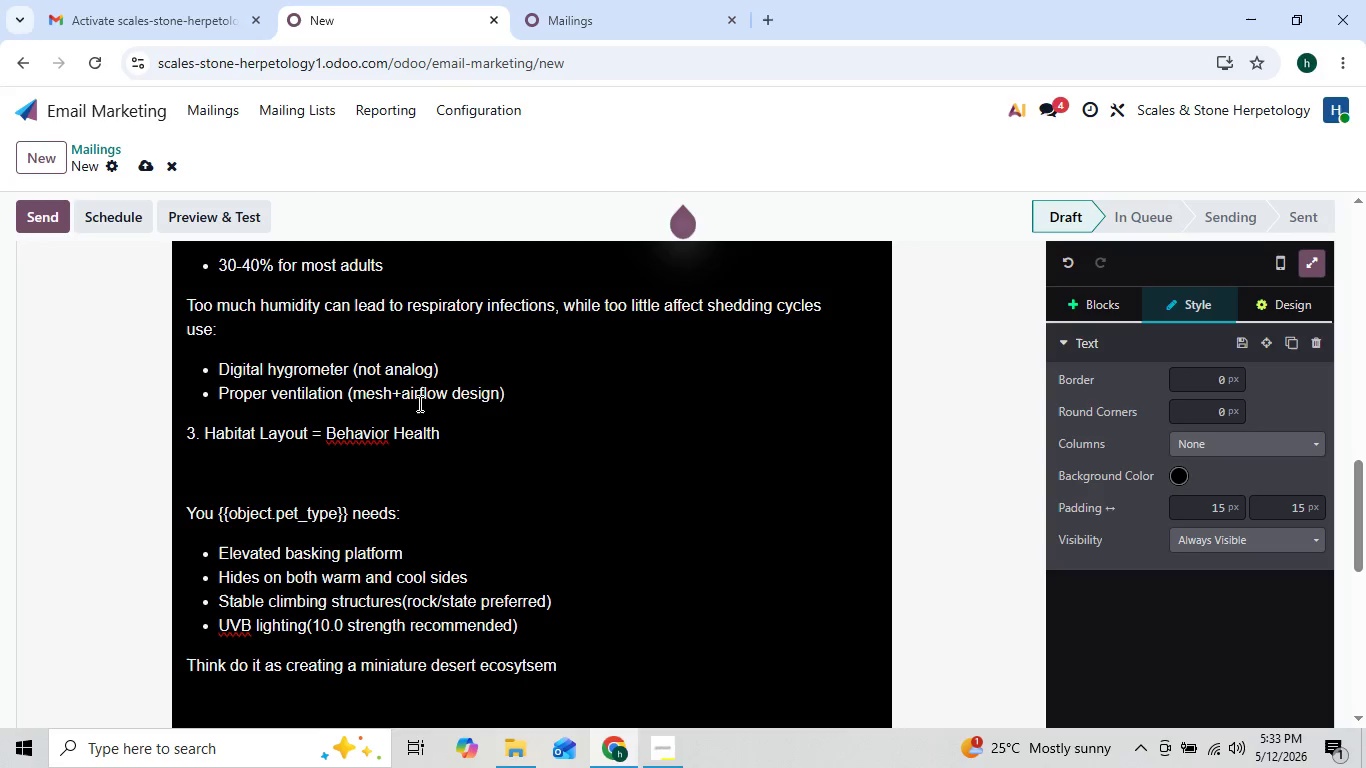 
key(ArrowLeft)
 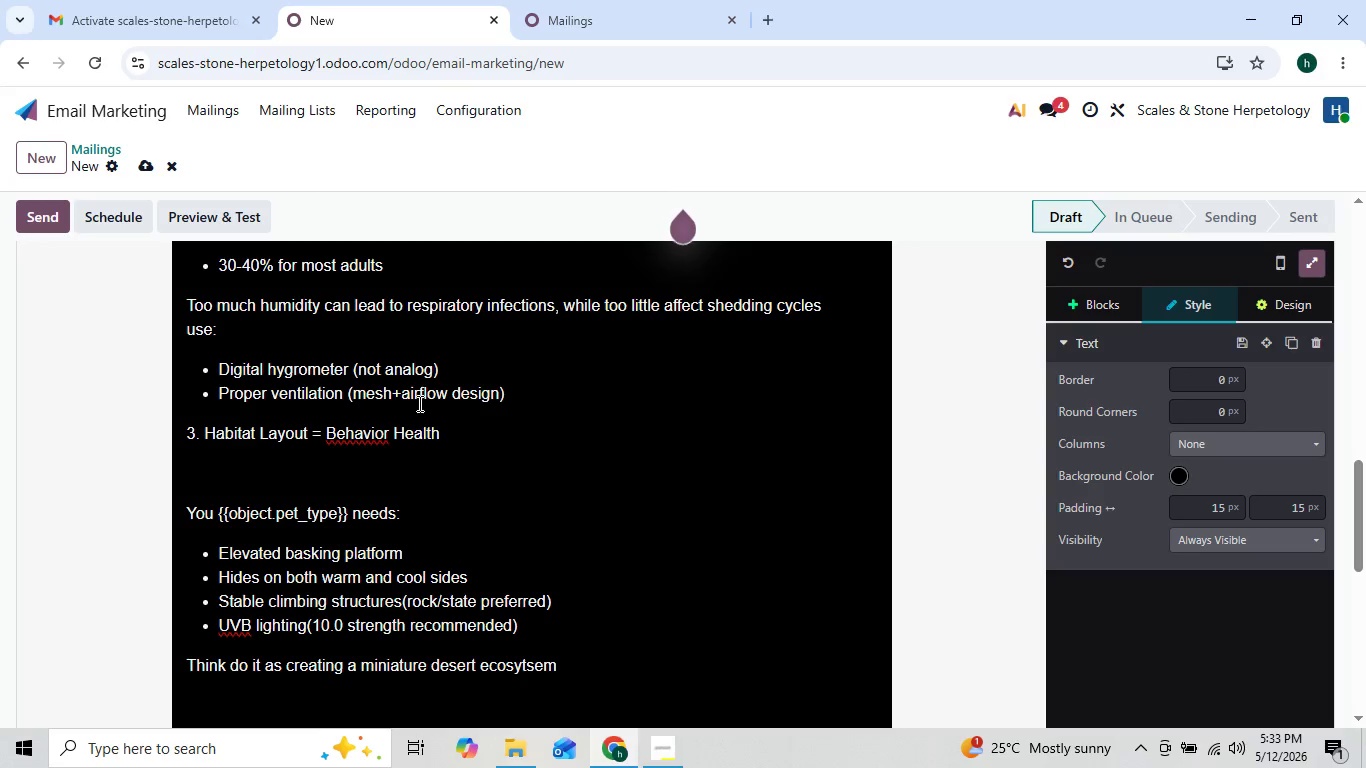 
key(ArrowRight)
 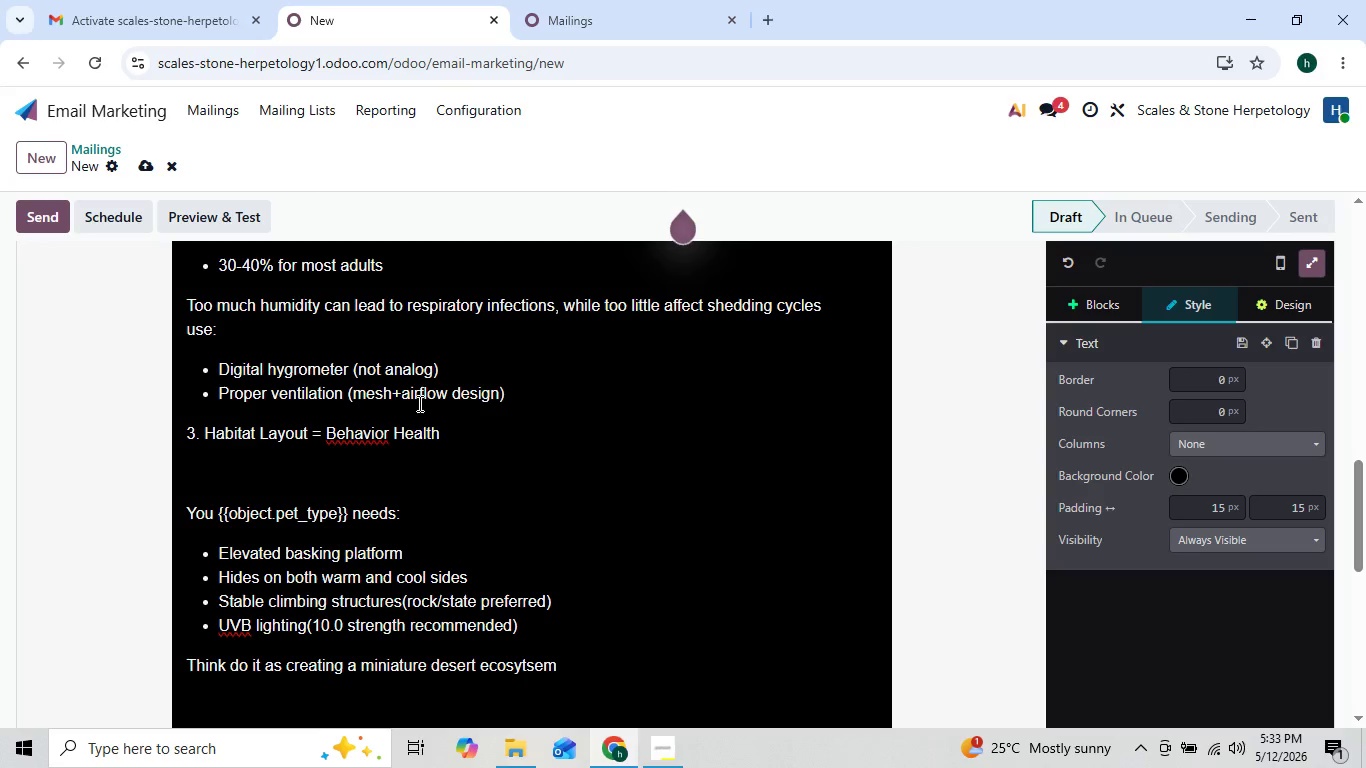 
key(ArrowLeft)
 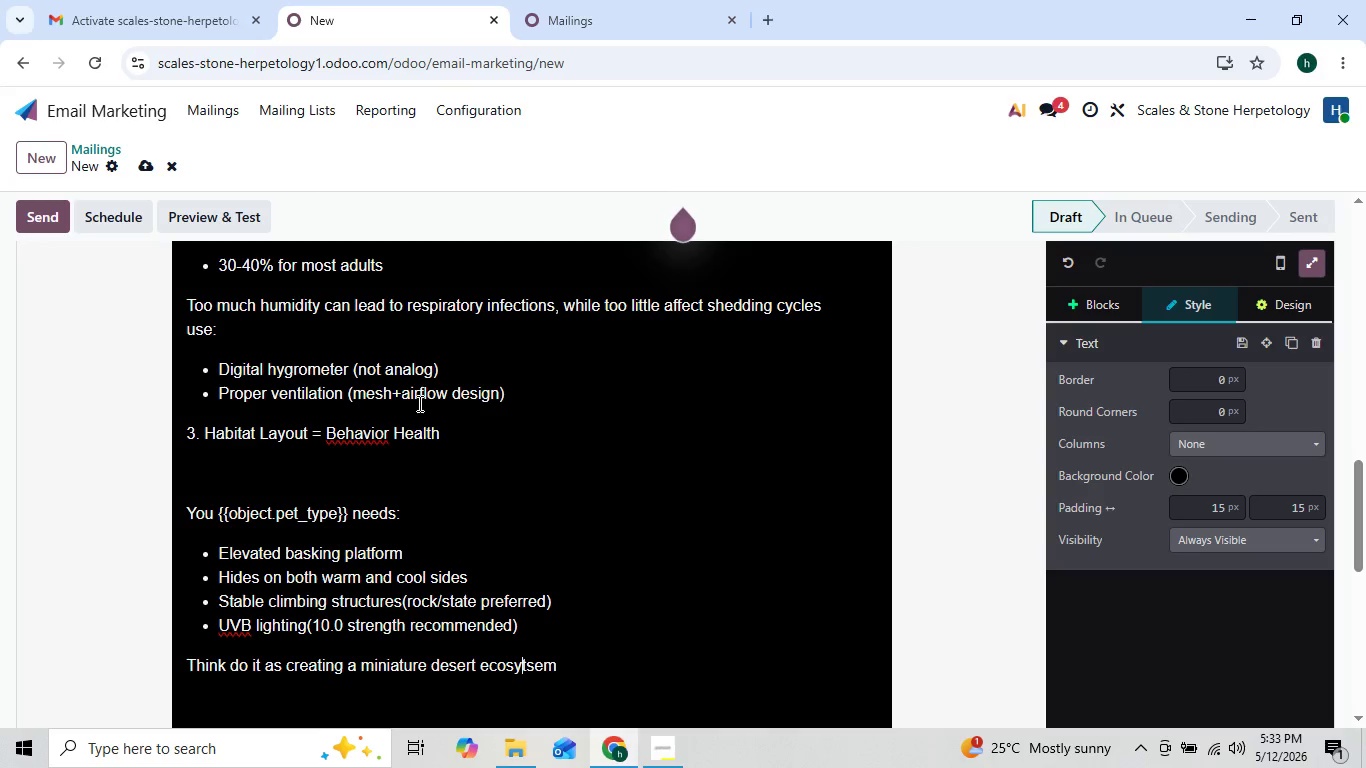 
key(ArrowRight)
 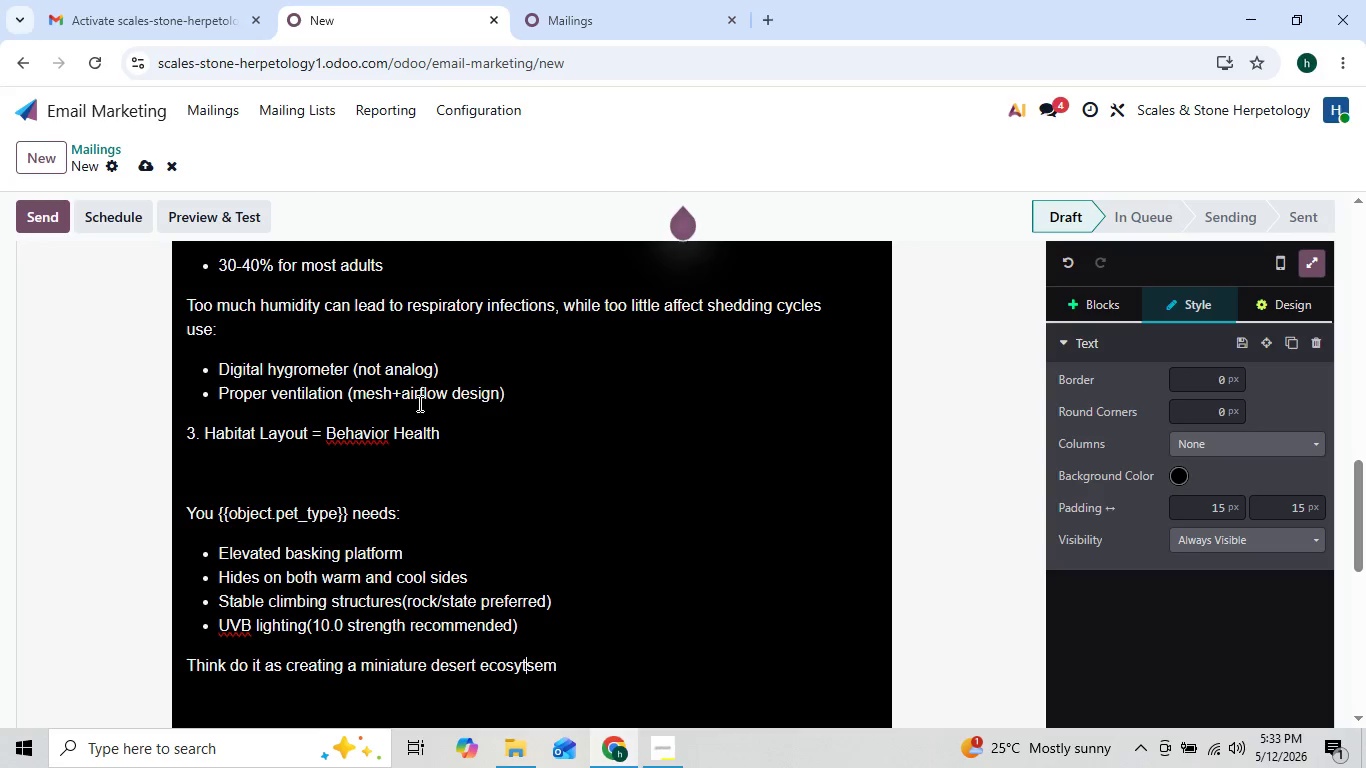 
key(ArrowLeft)
 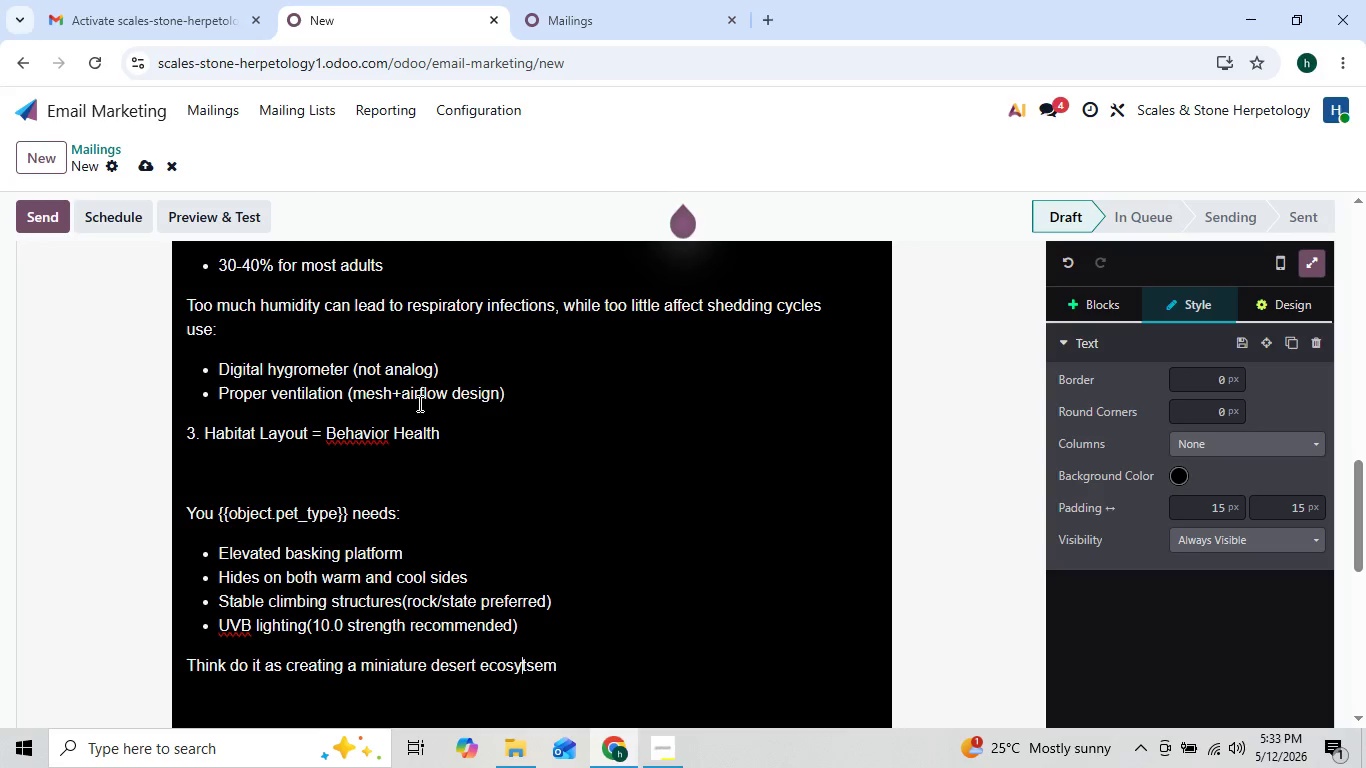 
key(ArrowRight)
 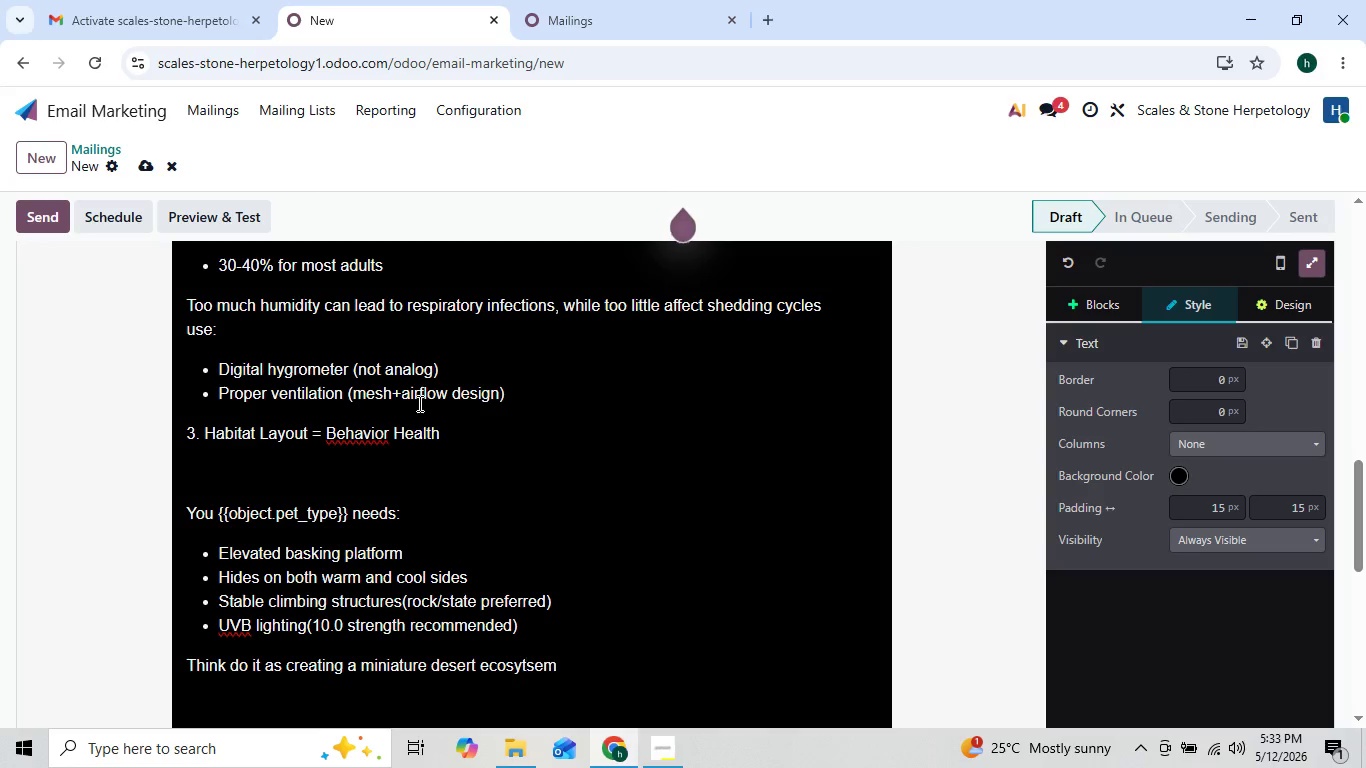 
key(ArrowLeft)
 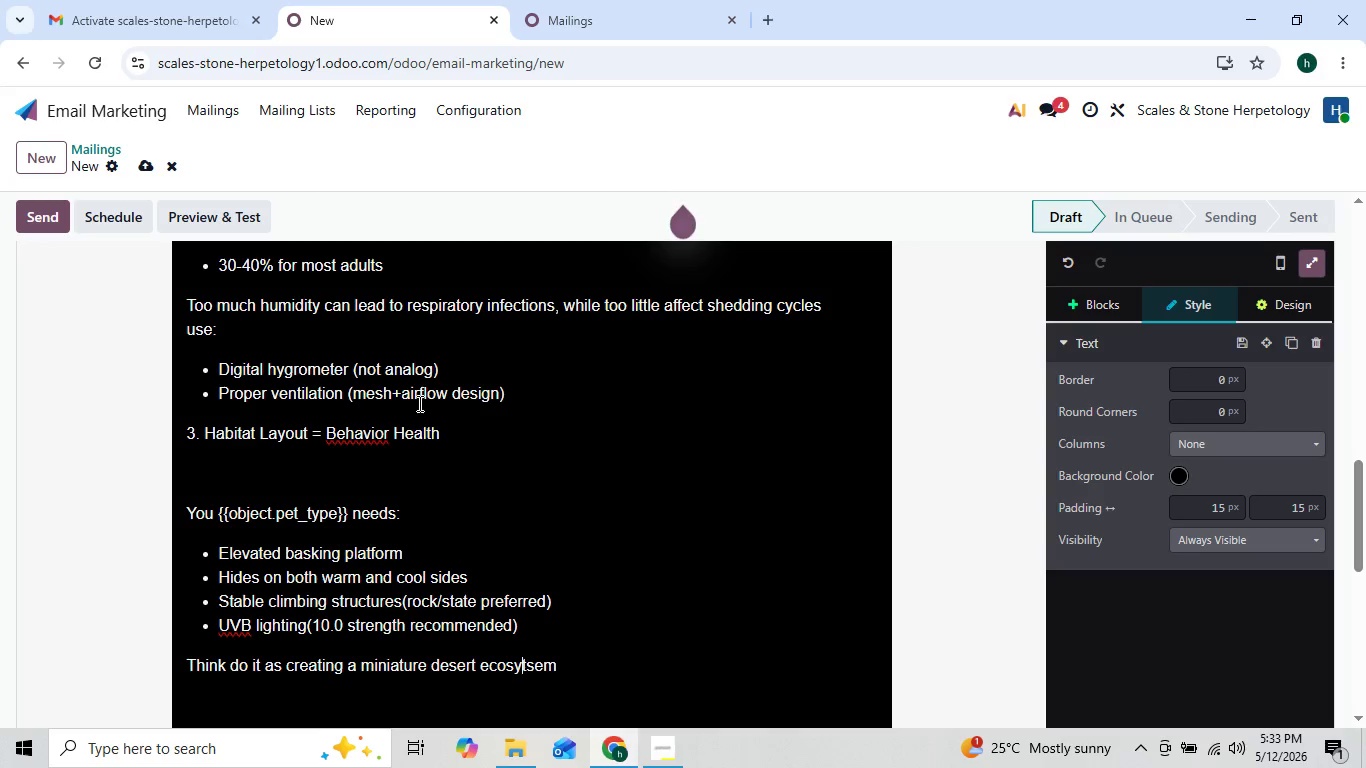 
key(ArrowRight)
 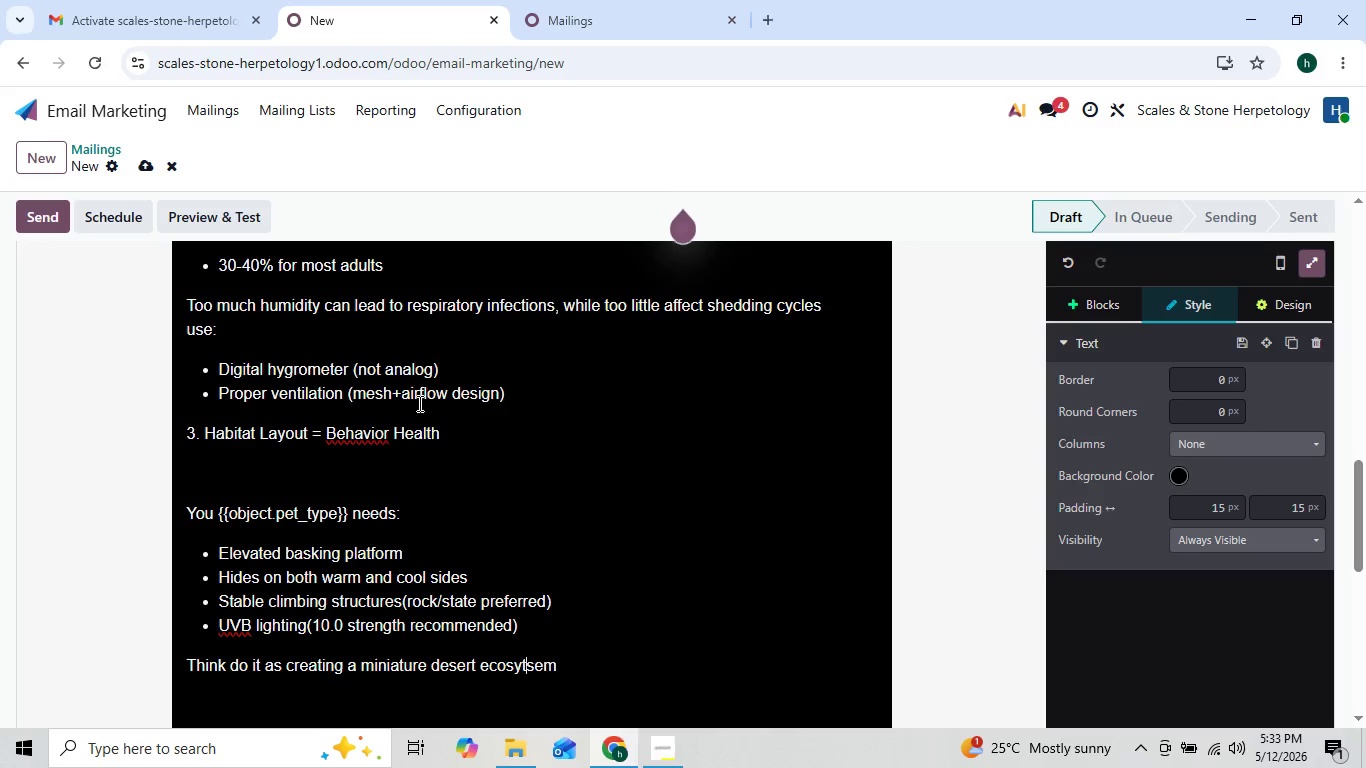 
key(ArrowRight)
 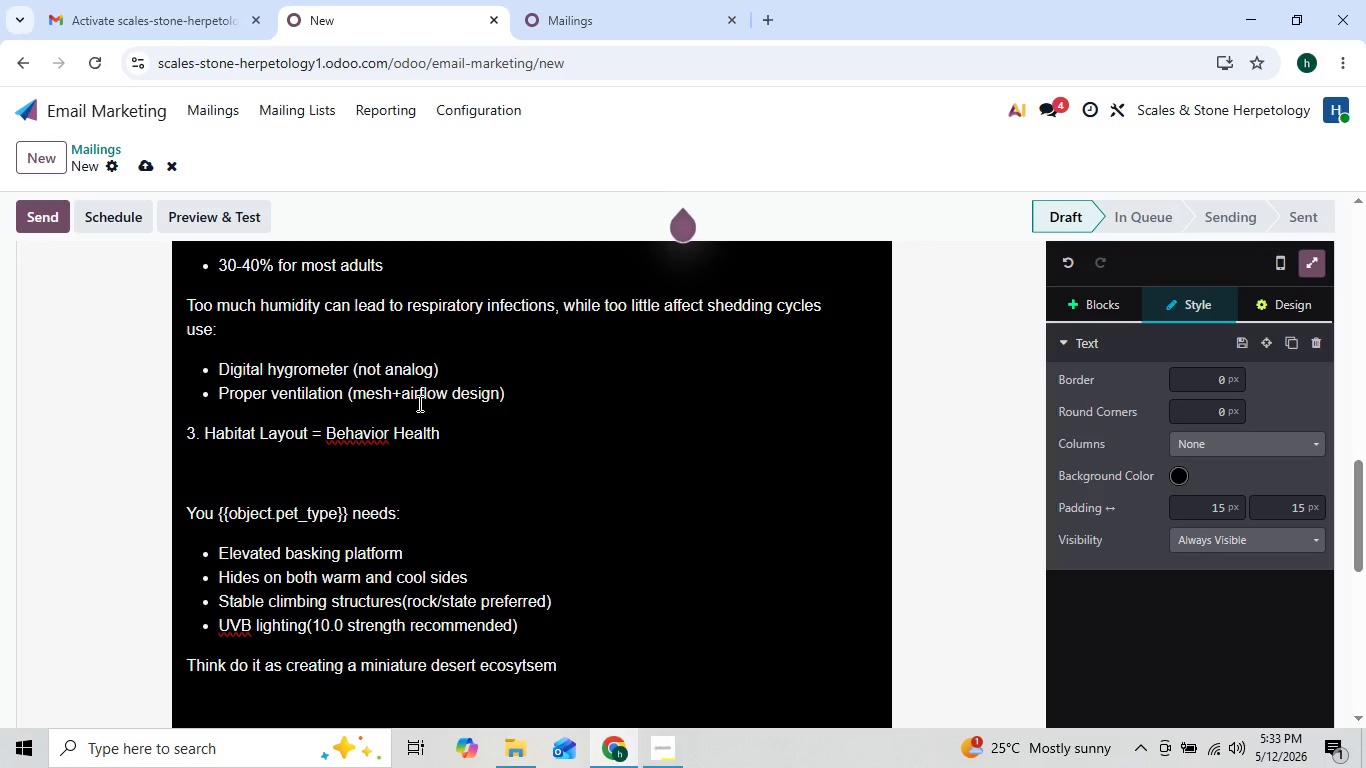 
key(T)
 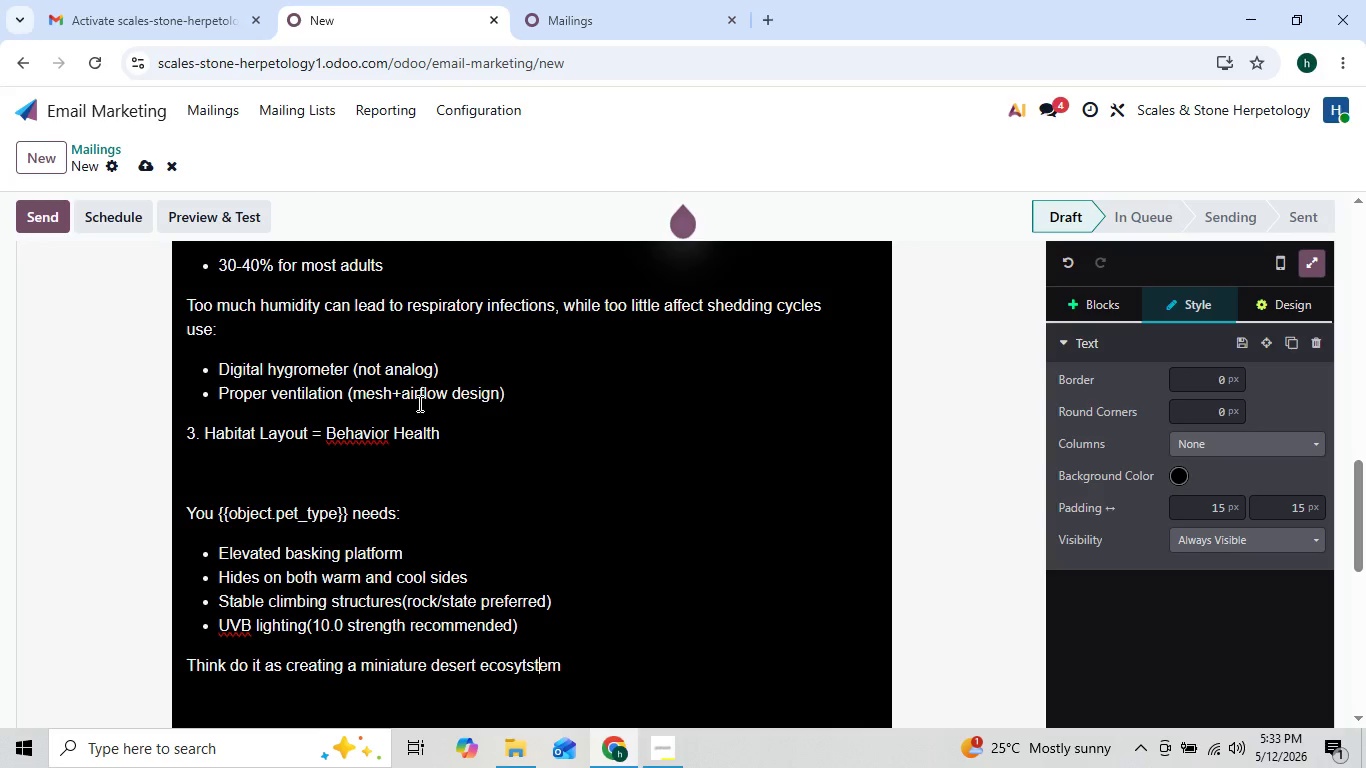 
key(ArrowLeft)
 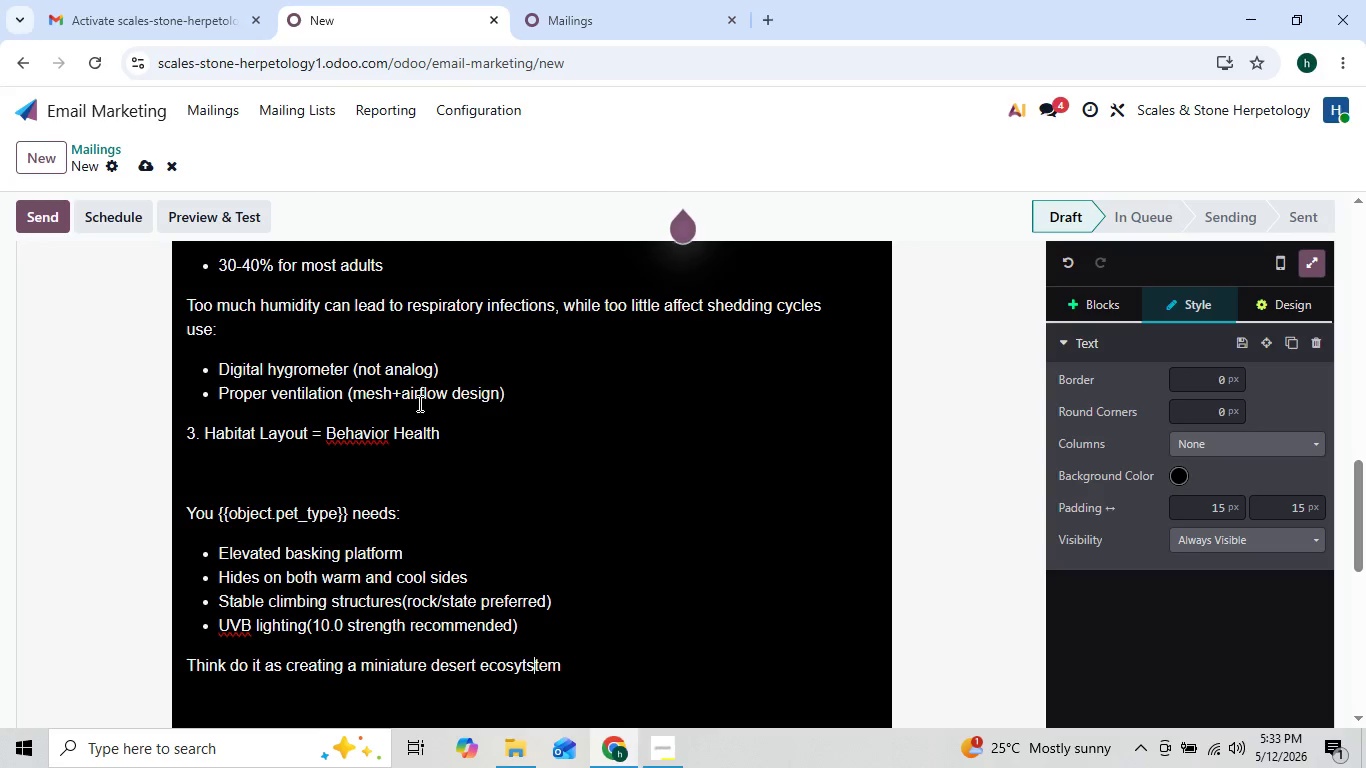 
key(ArrowLeft)
 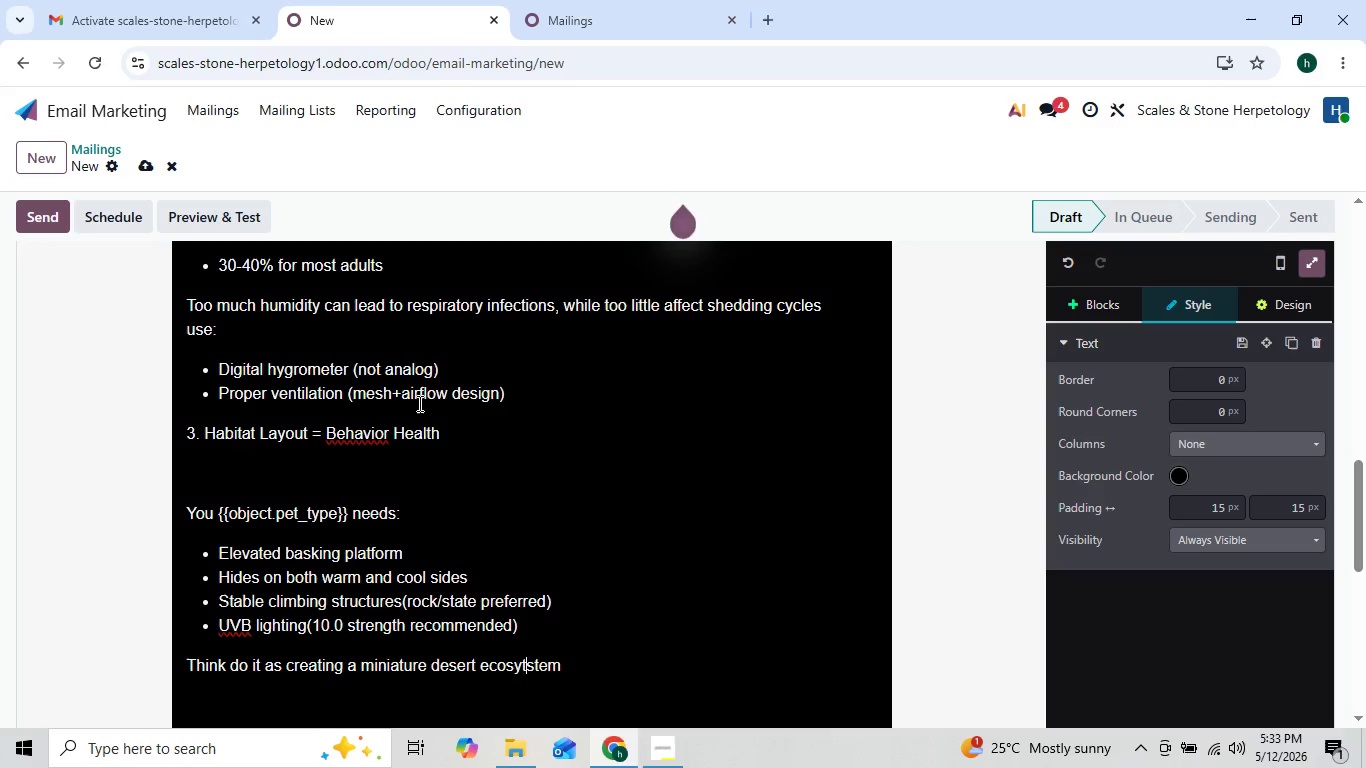 
key(Backspace)
 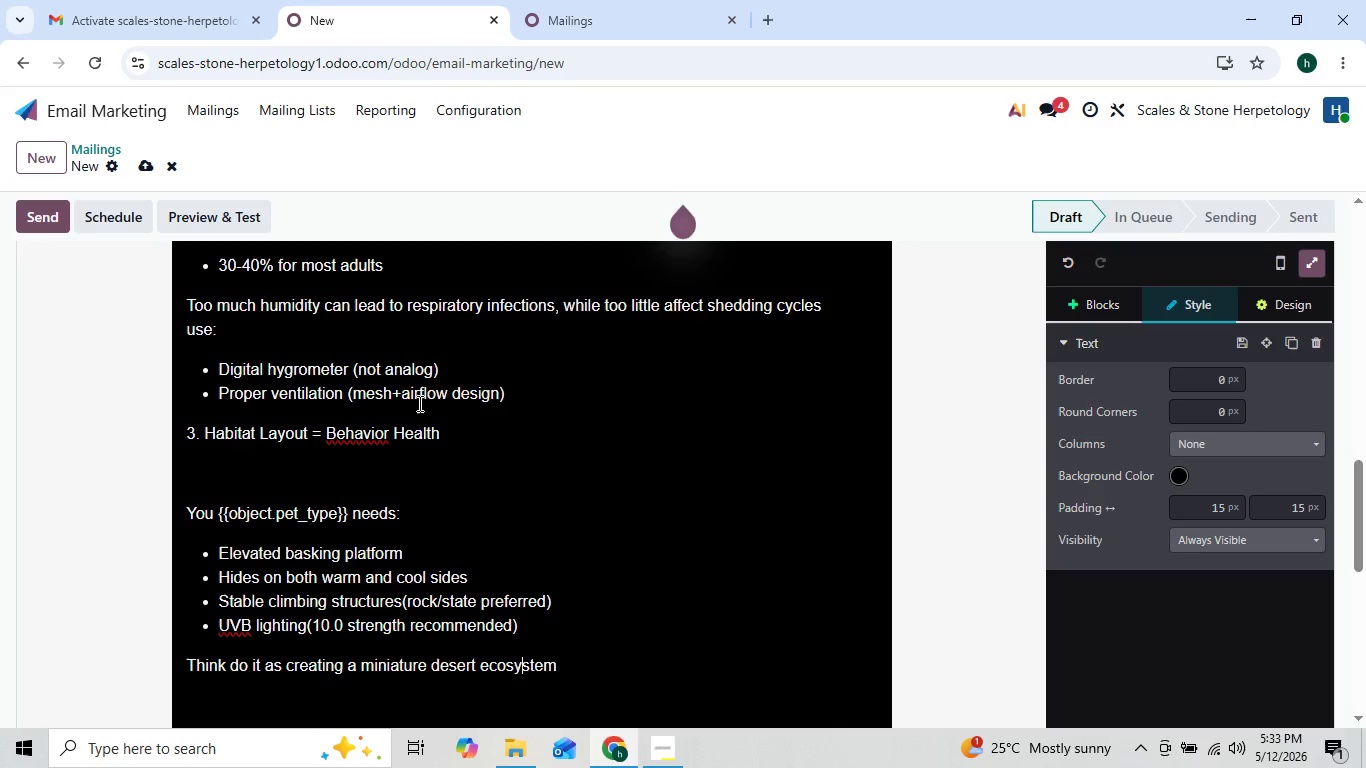 
key(ArrowRight)
 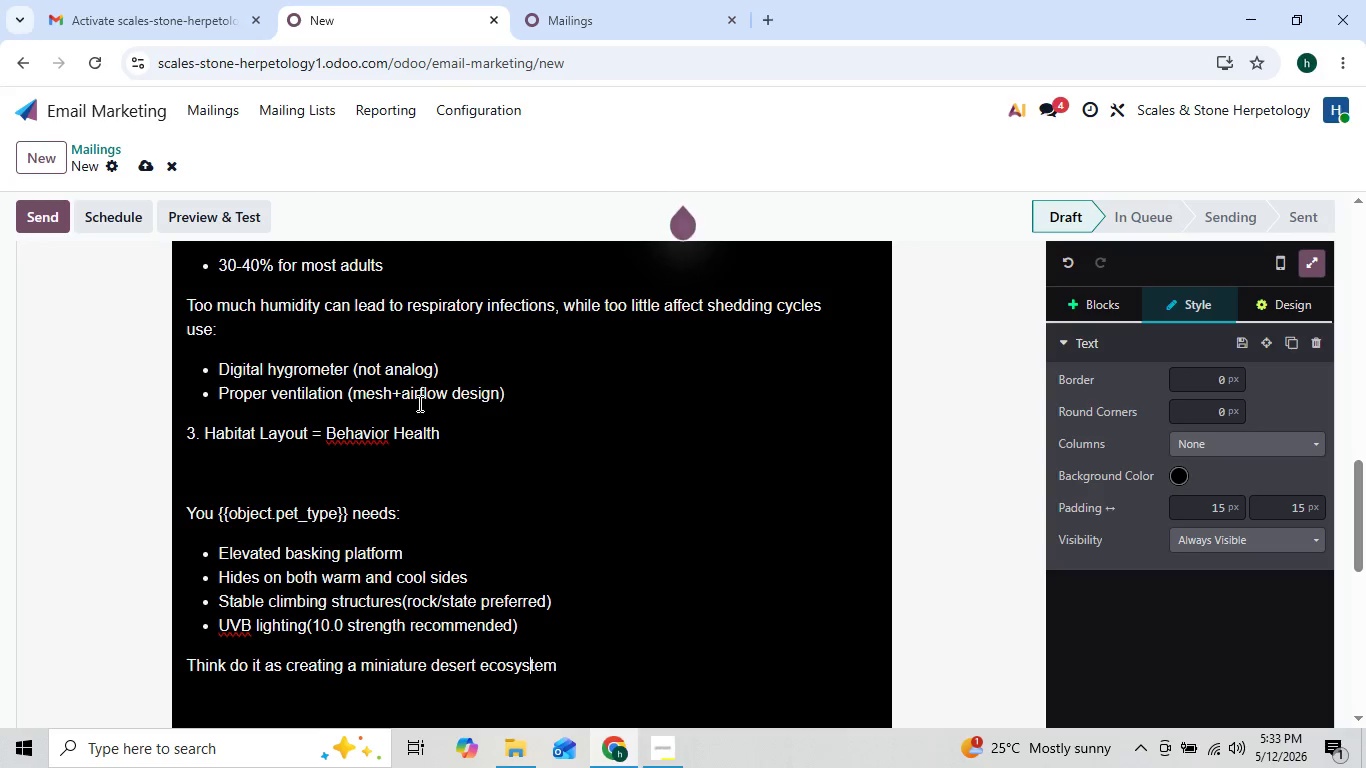 
key(ArrowRight)
 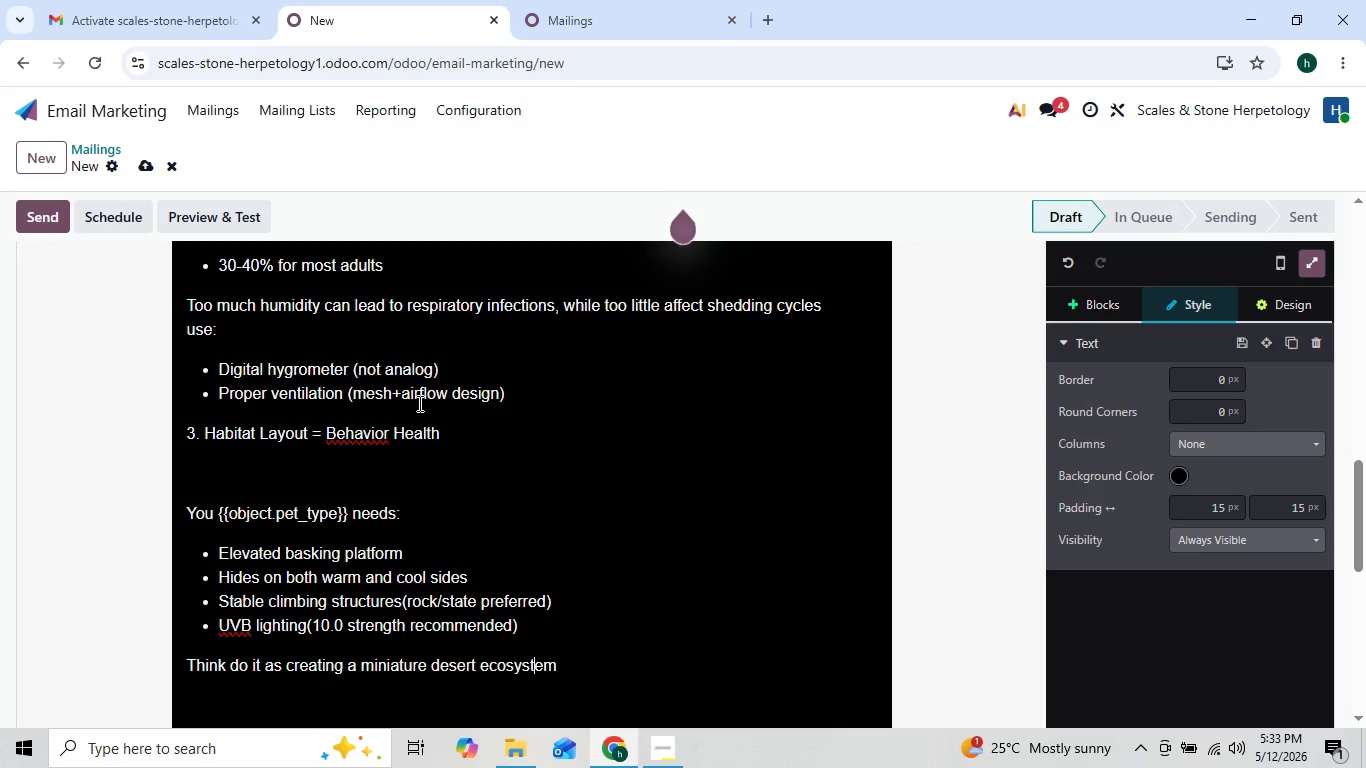 
key(ArrowRight)
 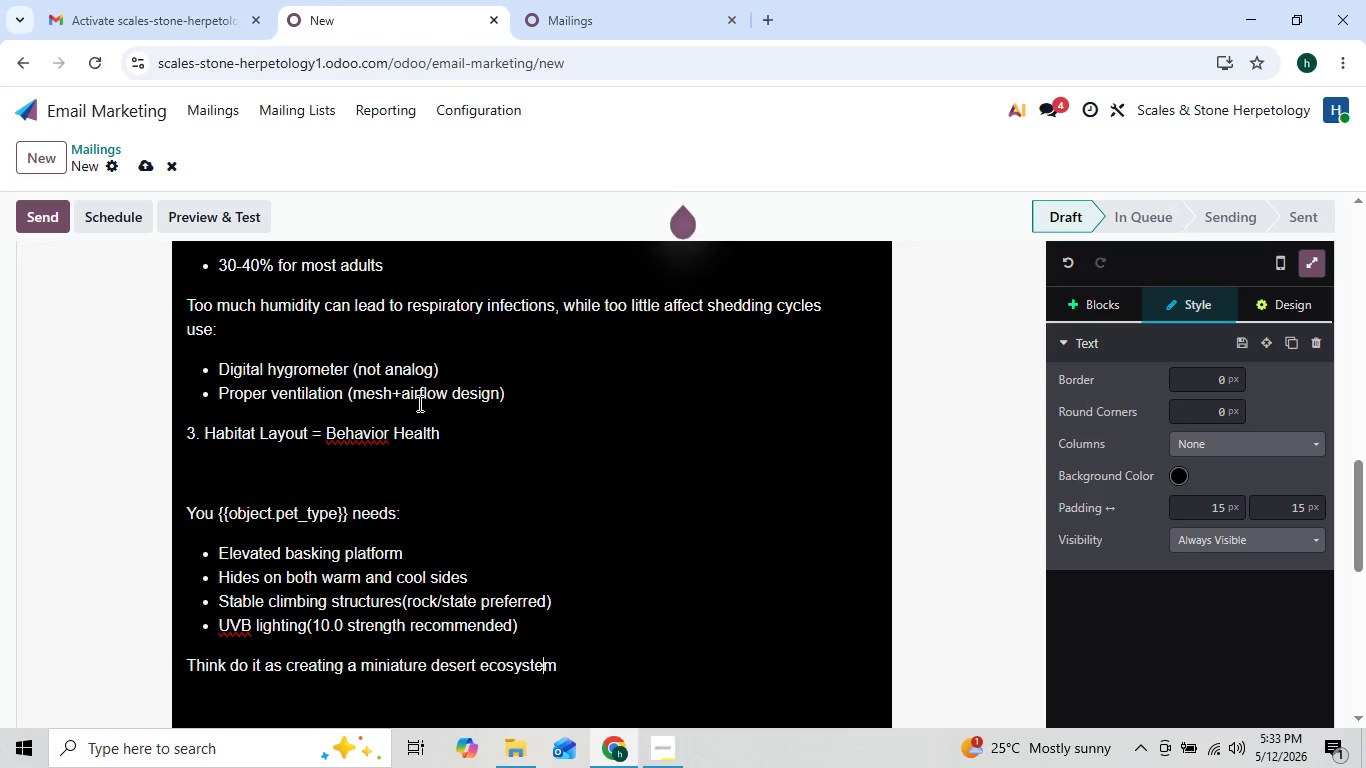 
key(ArrowRight)
 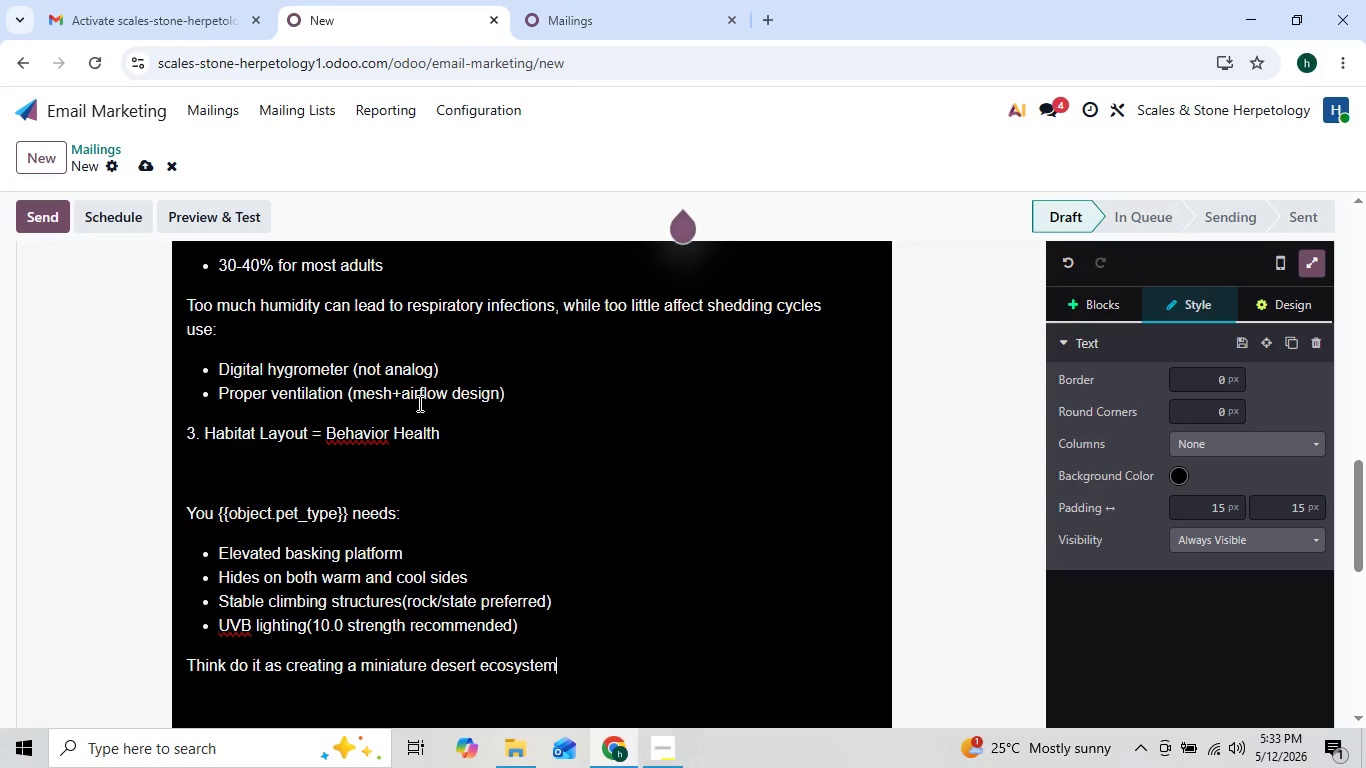 
type(, not just a thank.)
 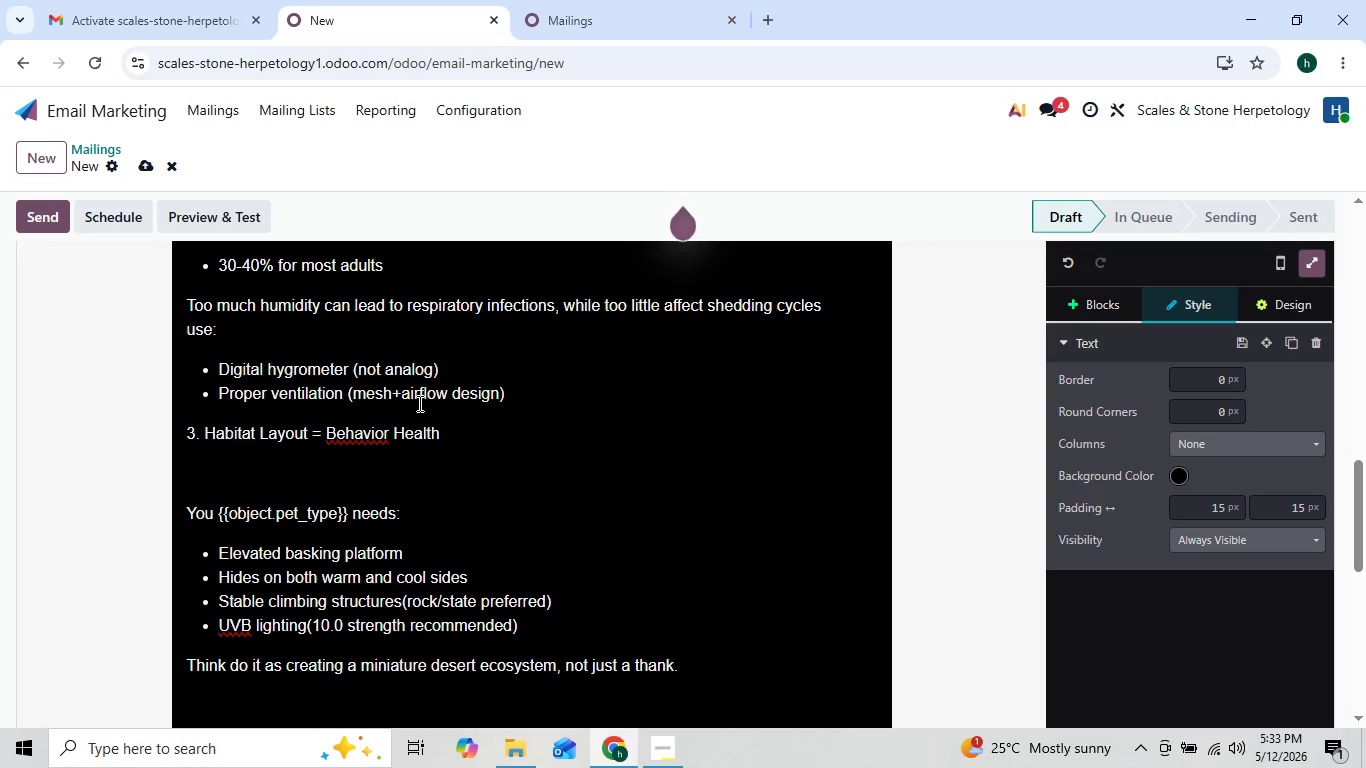 
key(Enter)
 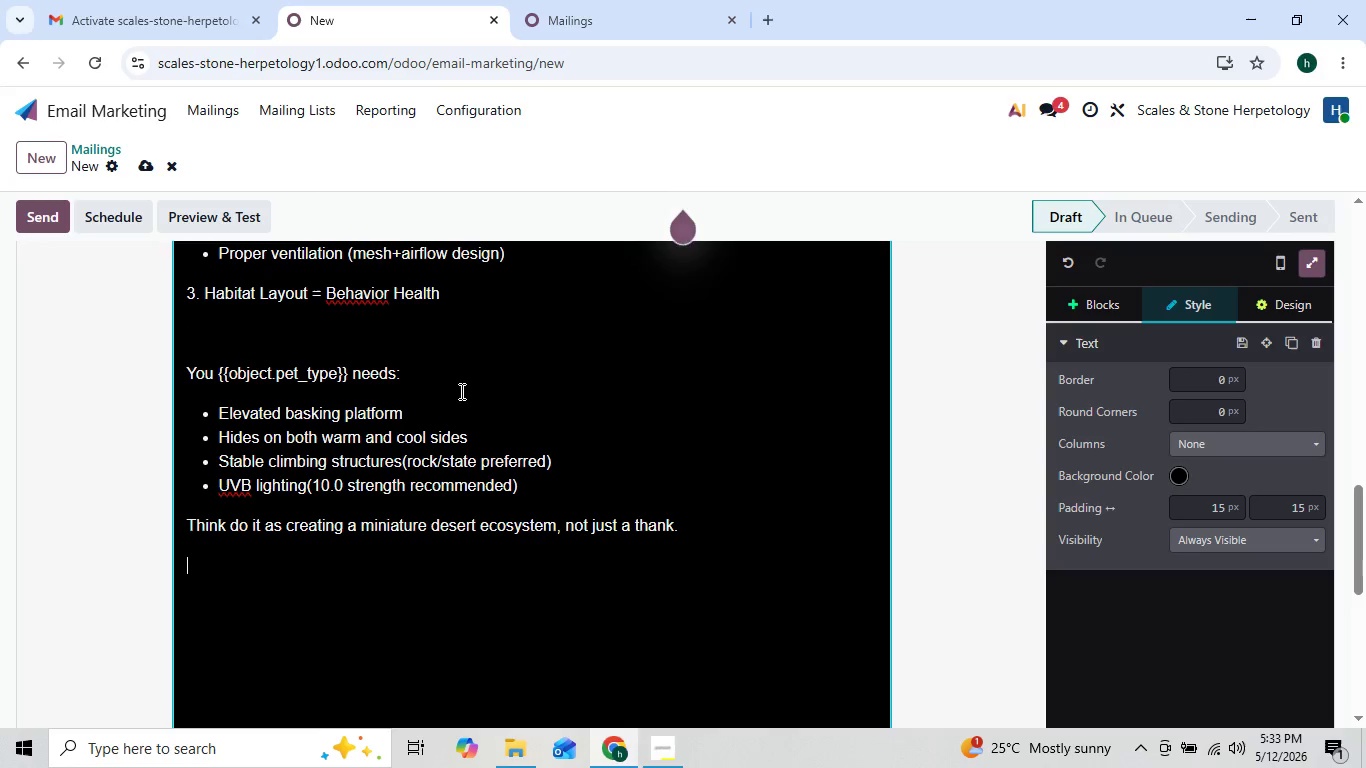 
wait(7.69)
 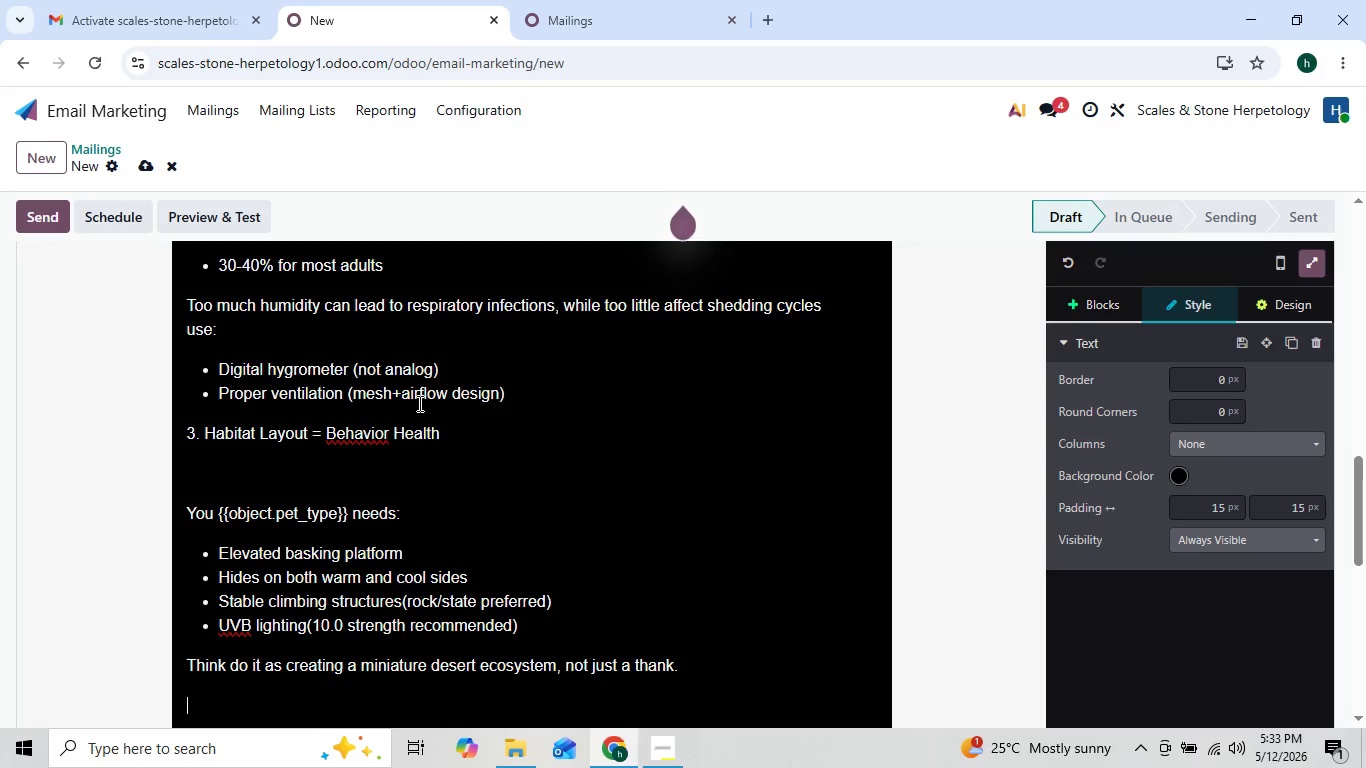 
type(Avoid These Beginner Errors)
 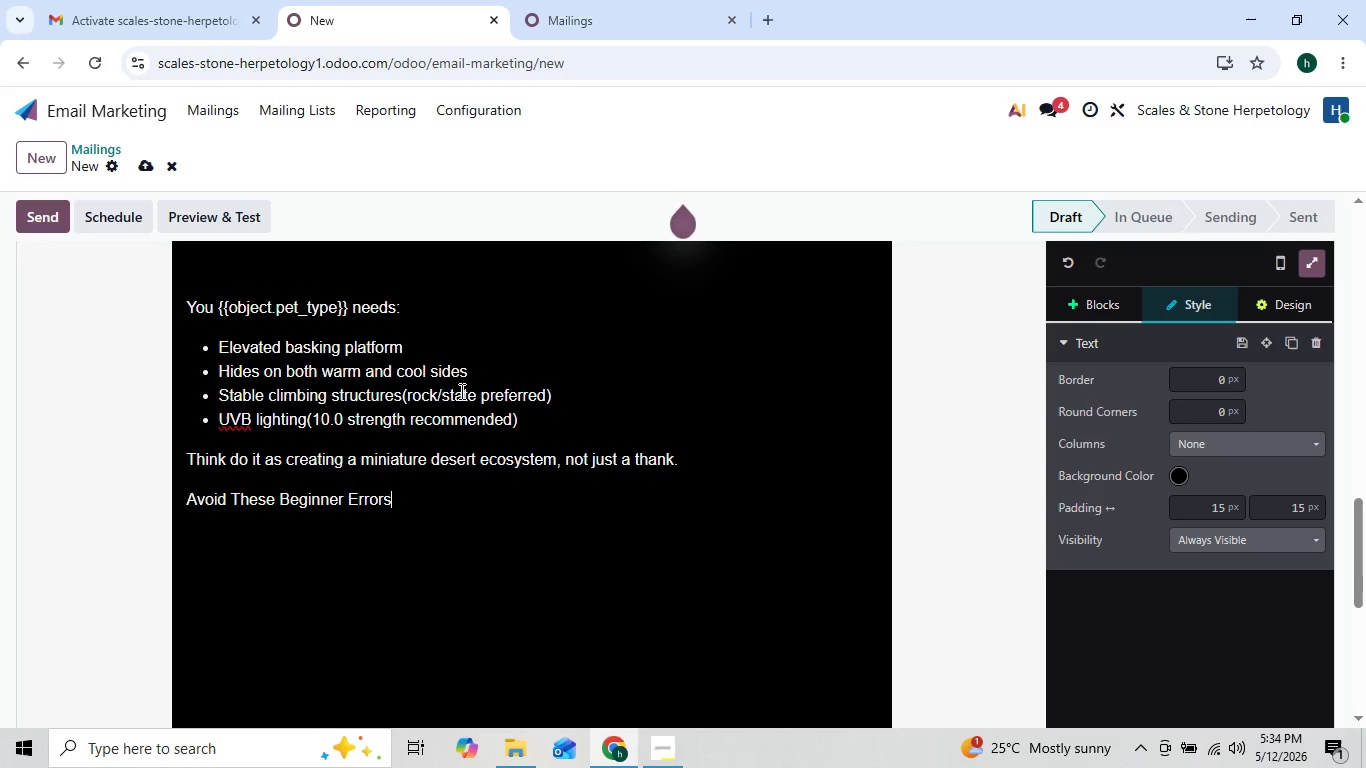 
key(Enter)
 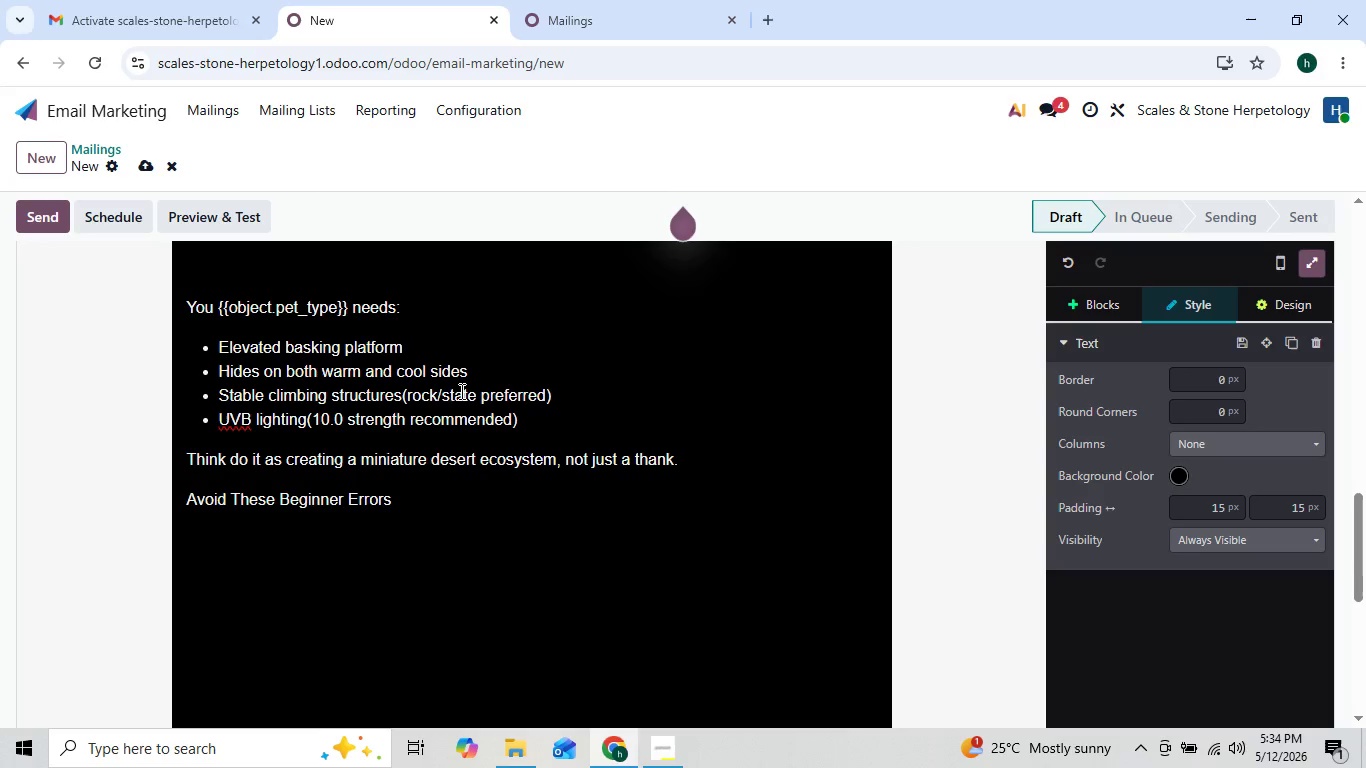 
hold_key(key=ShiftLeft, duration=0.78)
 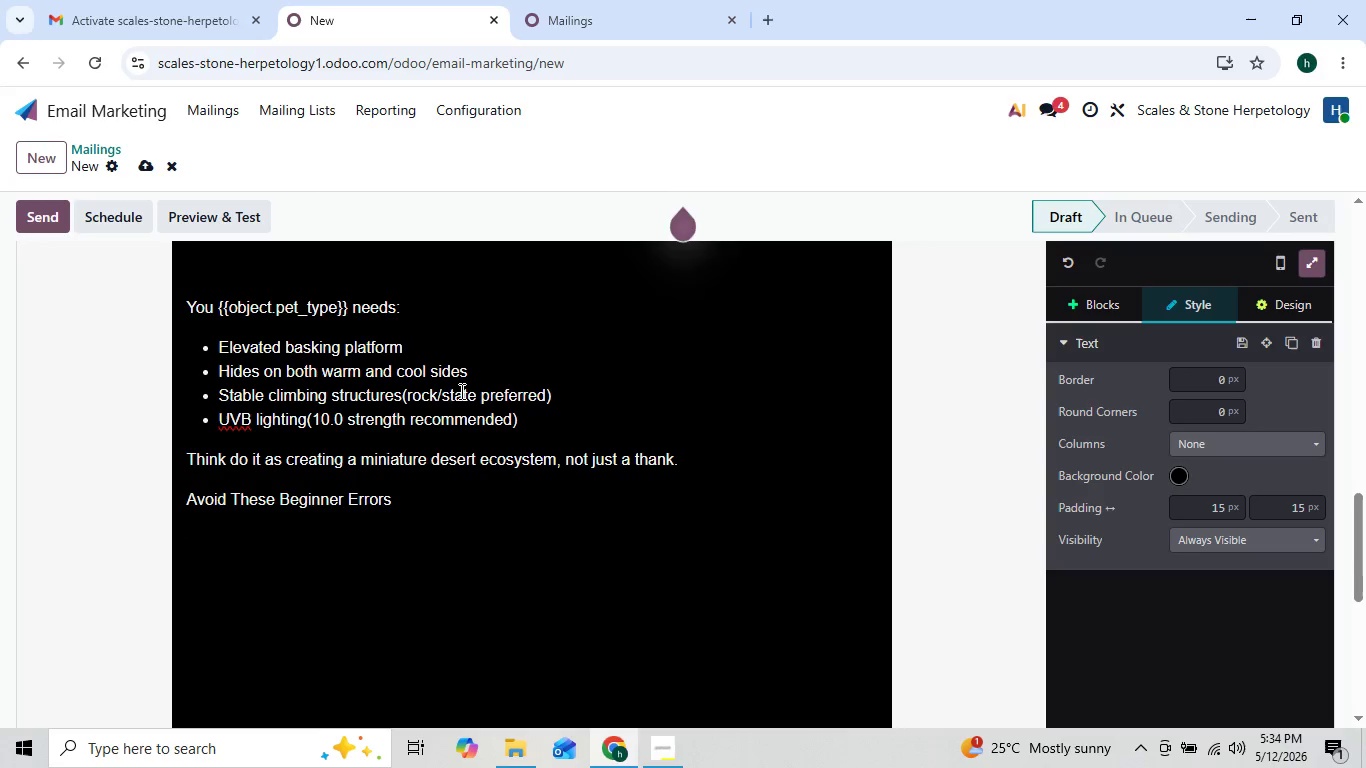 
type(bu)
key(Backspace)
key(Backspace)
type(/bu)
 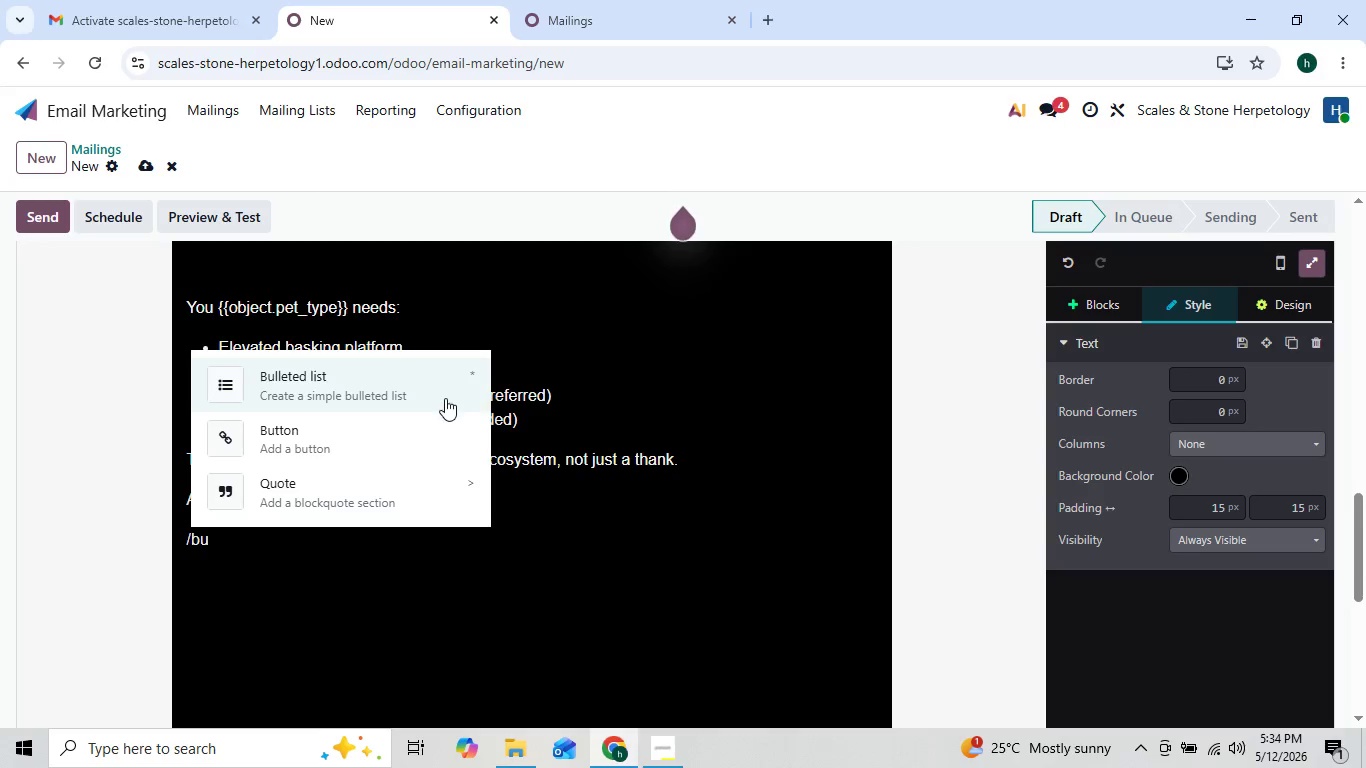 
left_click([425, 383])
 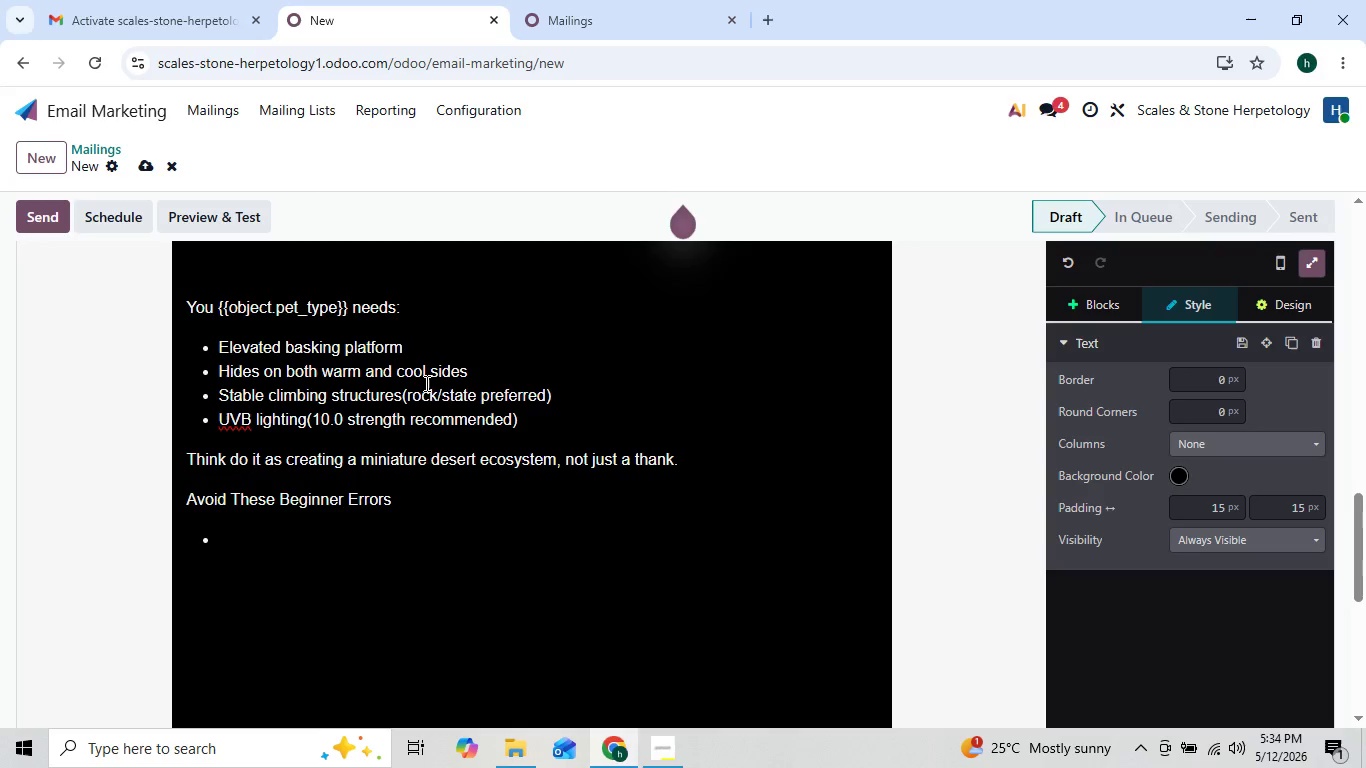 
type(using)
 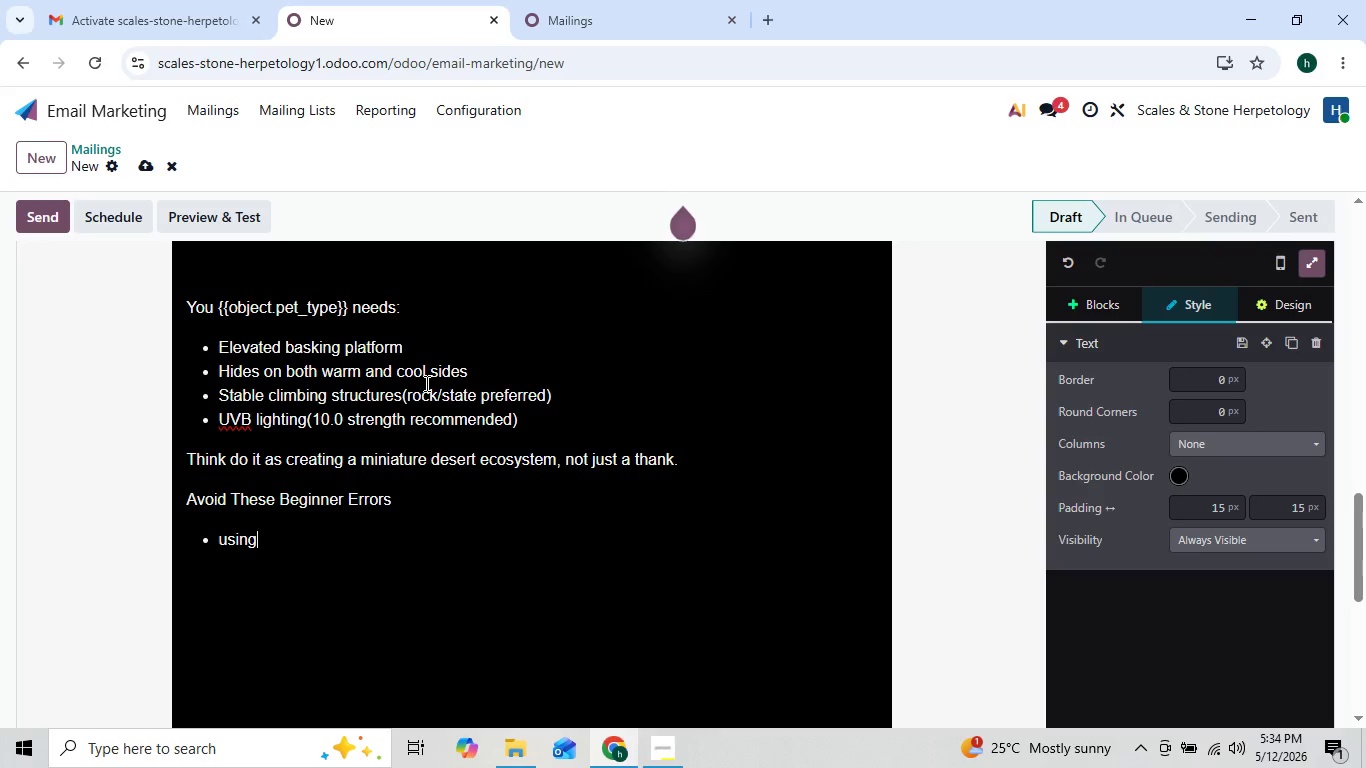 
key(ArrowLeft)
 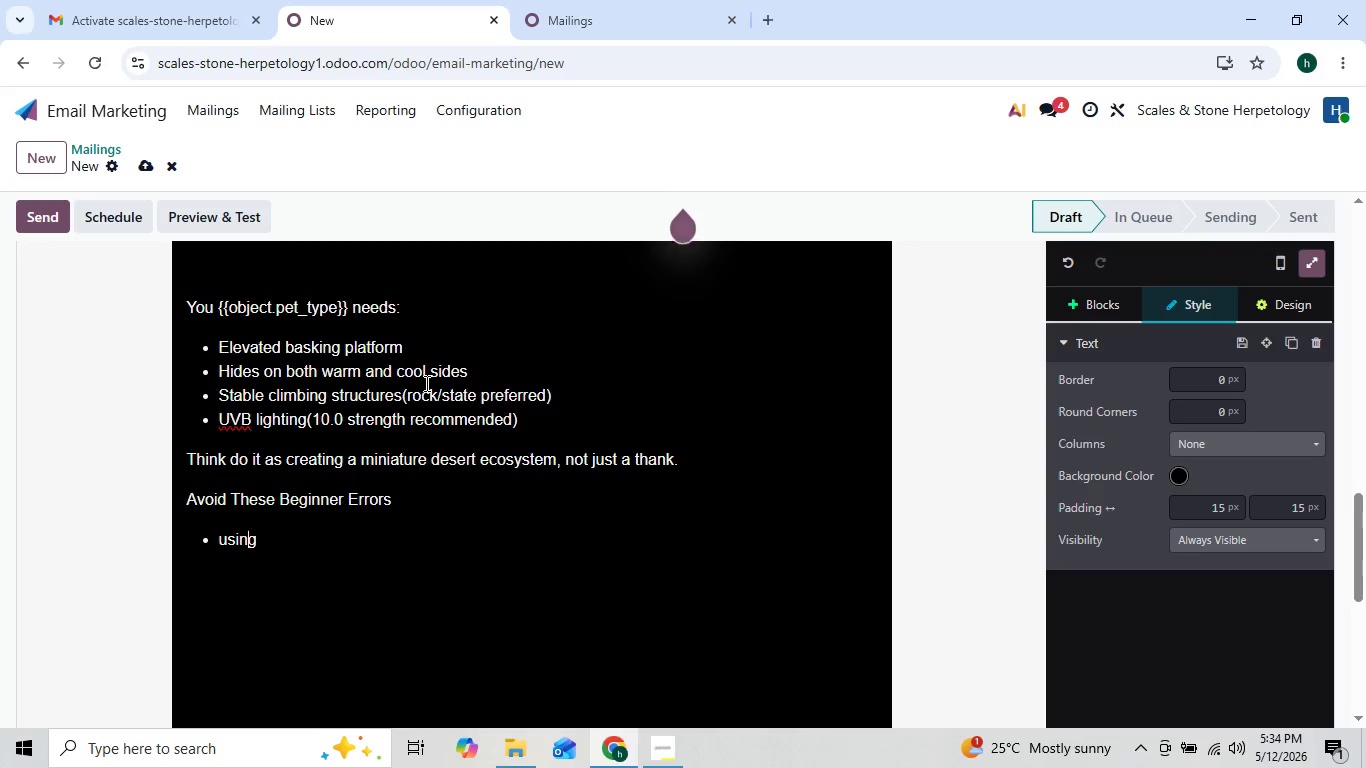 
key(ArrowLeft)
 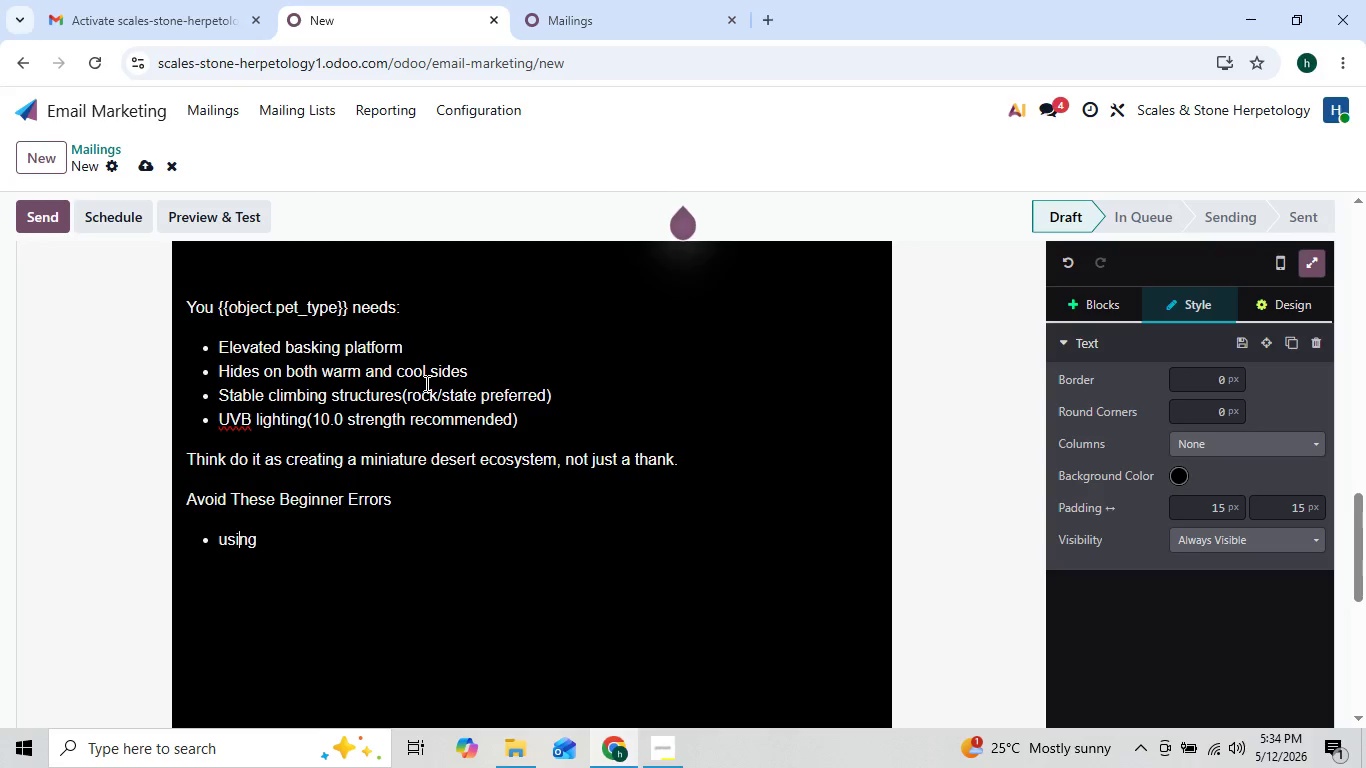 
key(ArrowLeft)
 